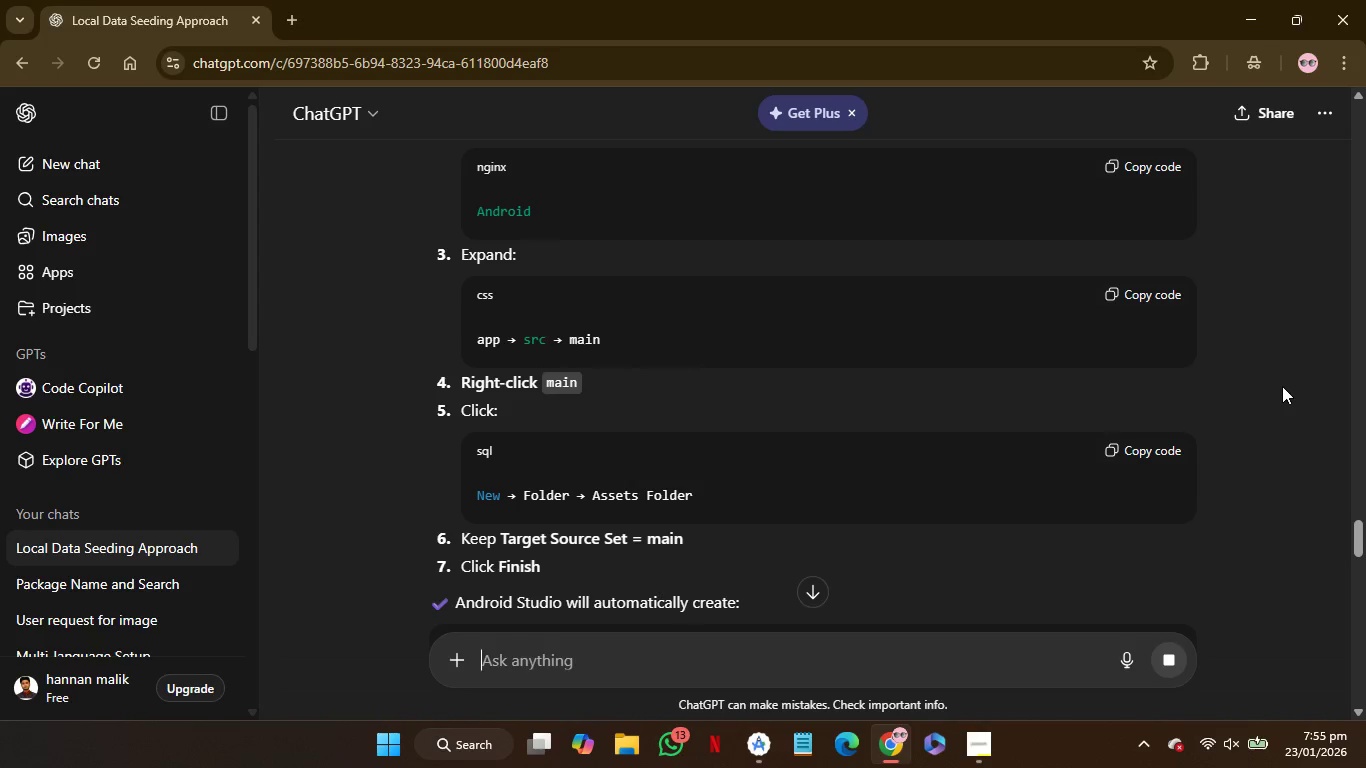 
scroll: coordinate [1281, 387], scroll_direction: down, amount: 1.0
 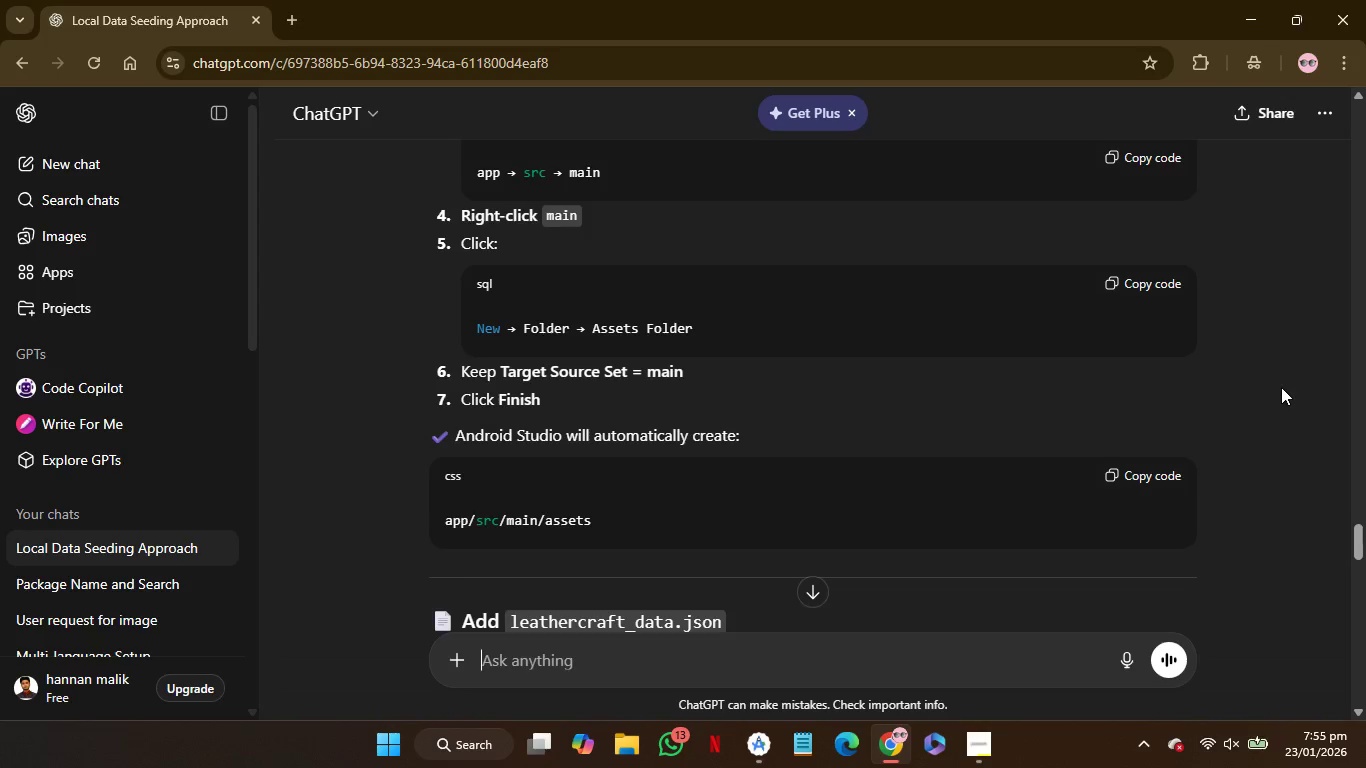 
scroll: coordinate [1281, 387], scroll_direction: up, amount: 3.0
 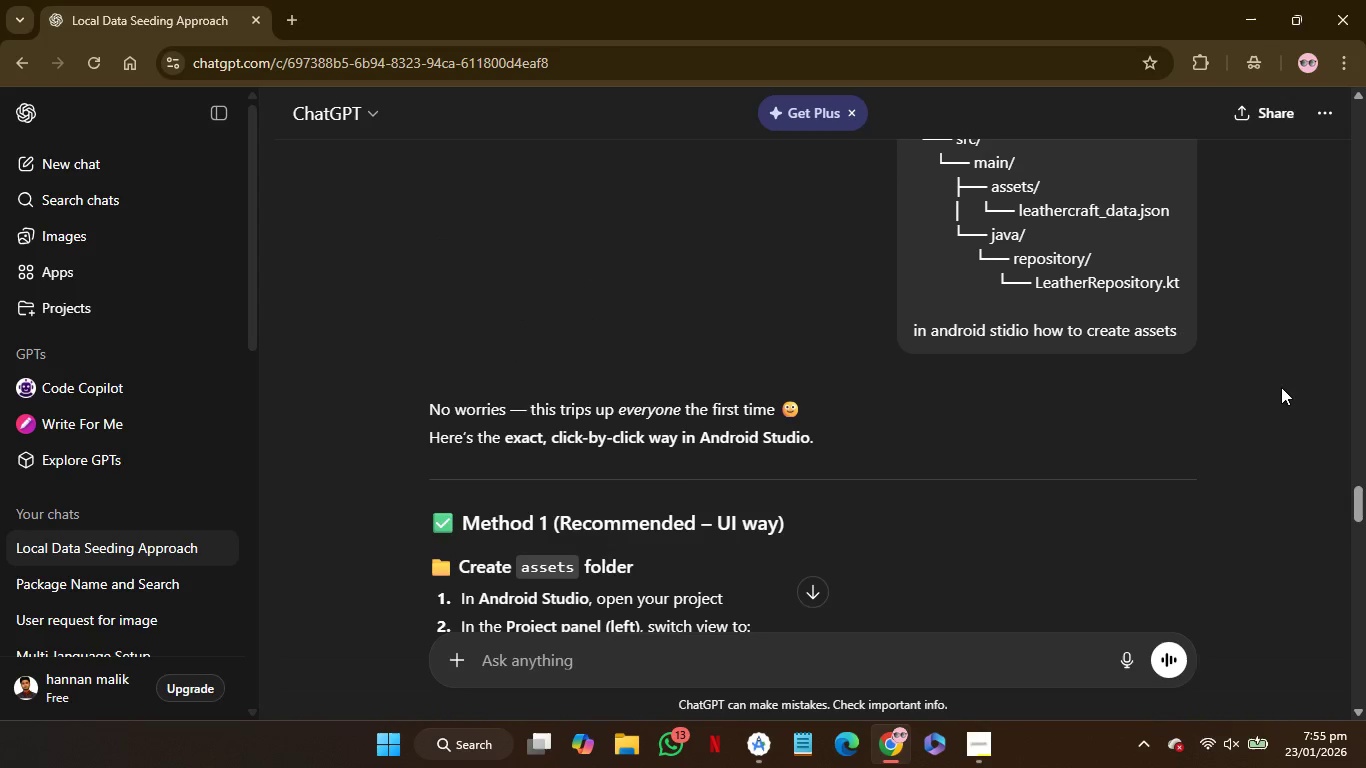 
scroll: coordinate [1281, 387], scroll_direction: none, amount: 0.0
 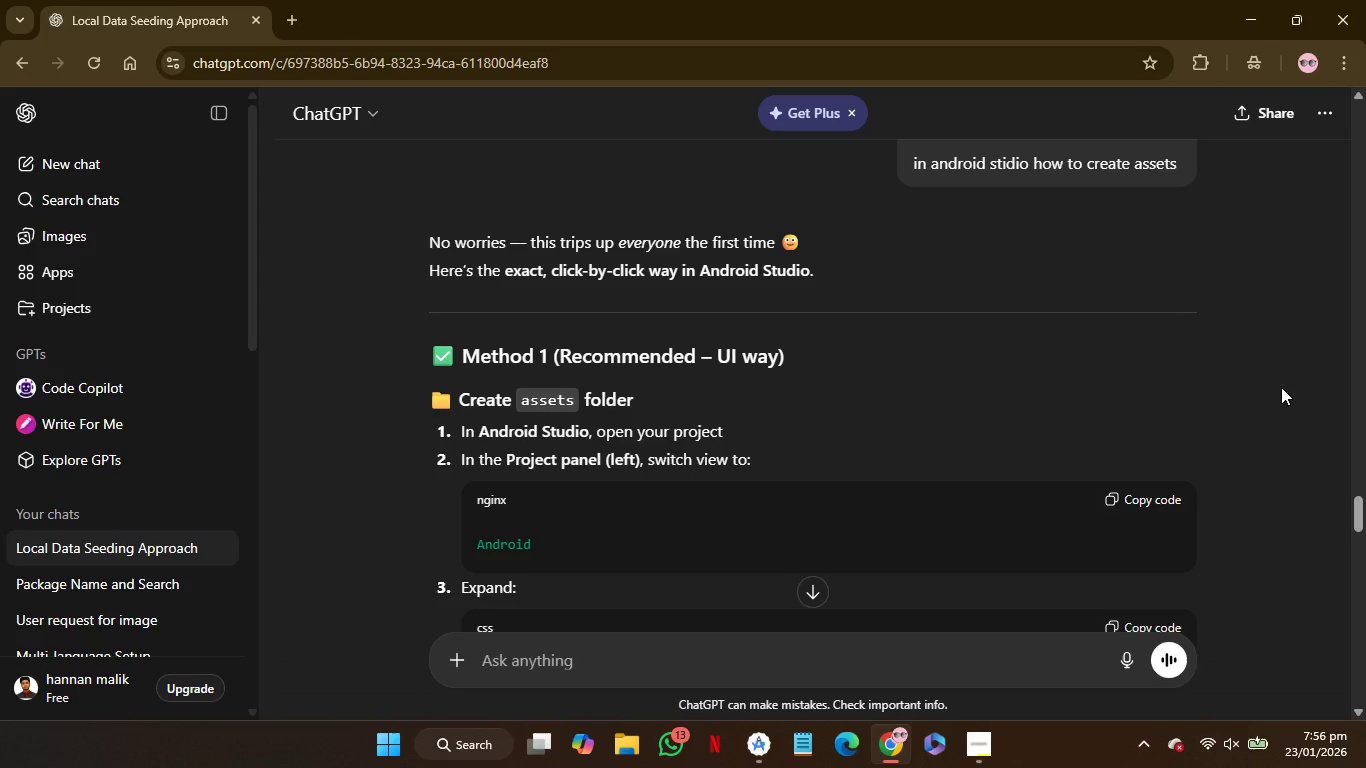 
scroll: coordinate [1281, 387], scroll_direction: down, amount: 1.0
 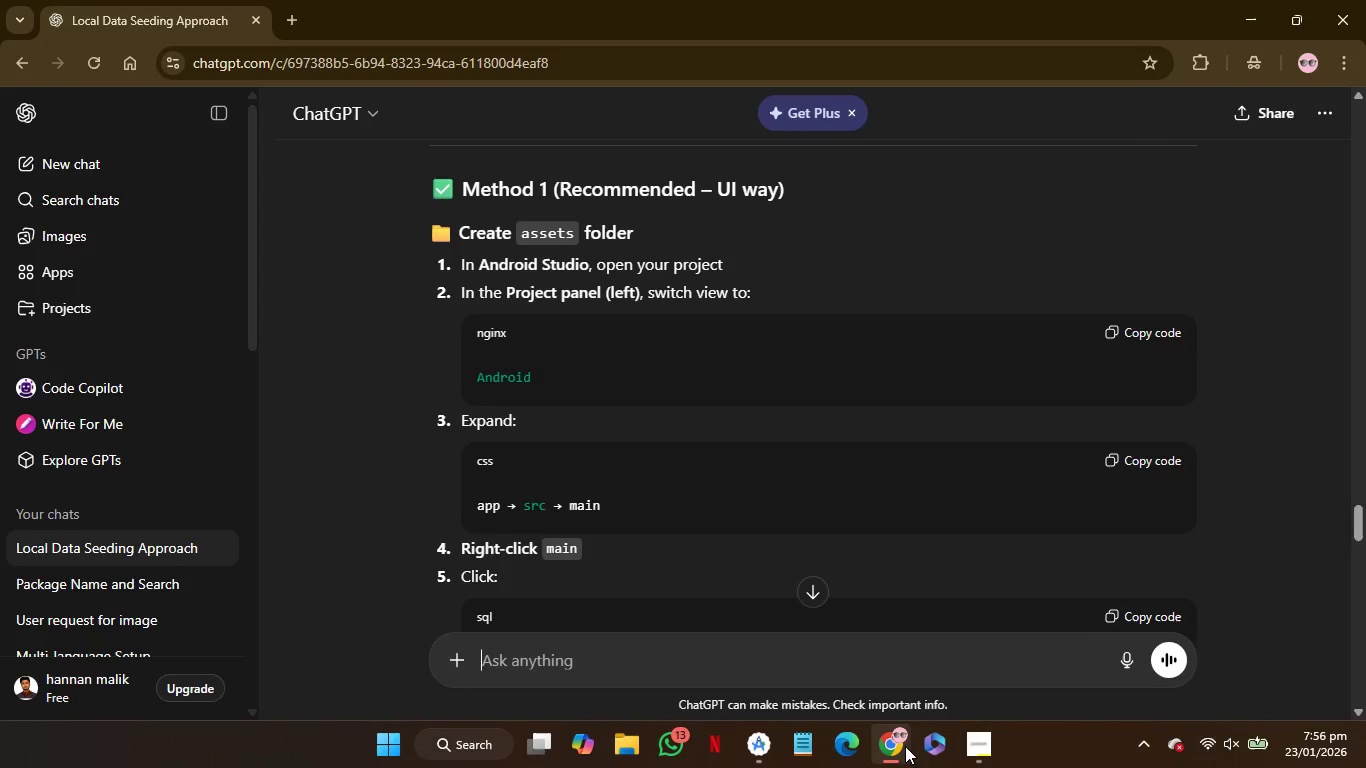 
left_click([898, 749])
 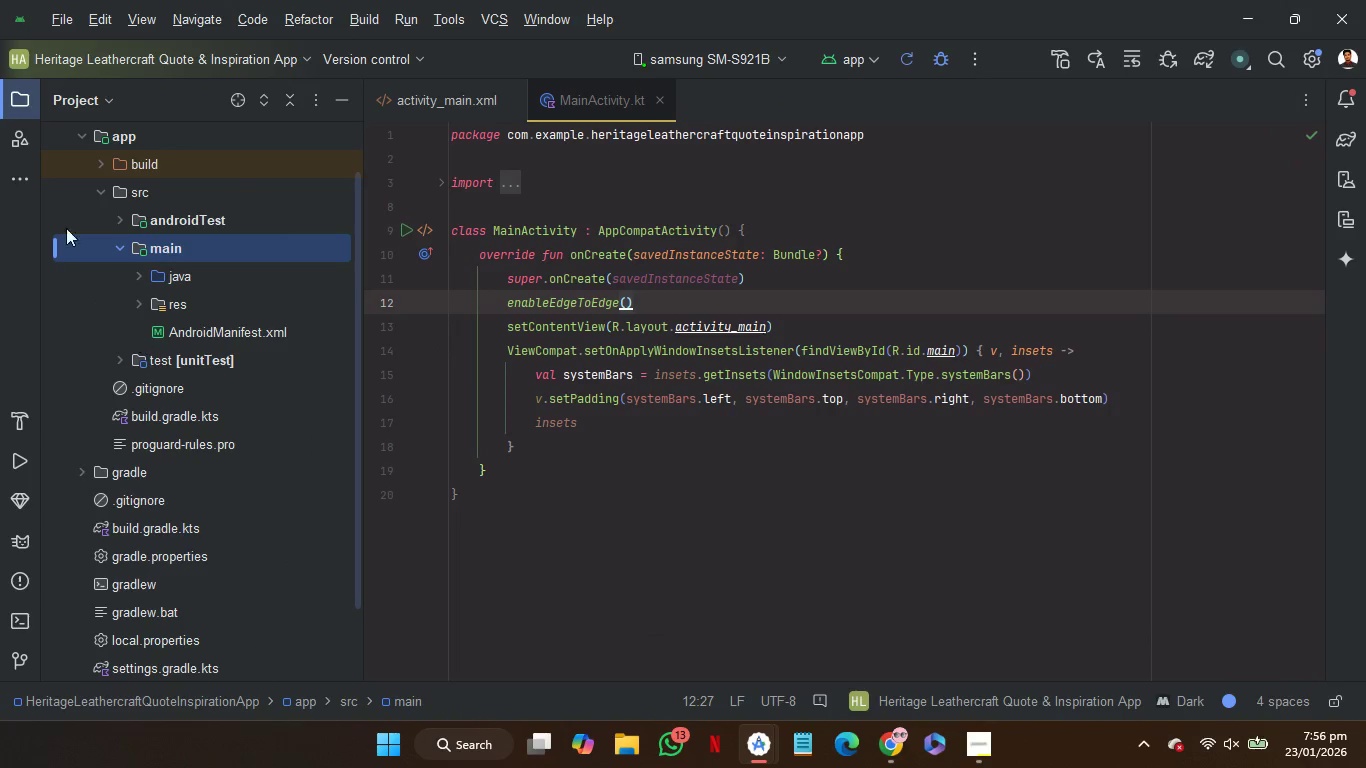 
left_click([78, 108])
 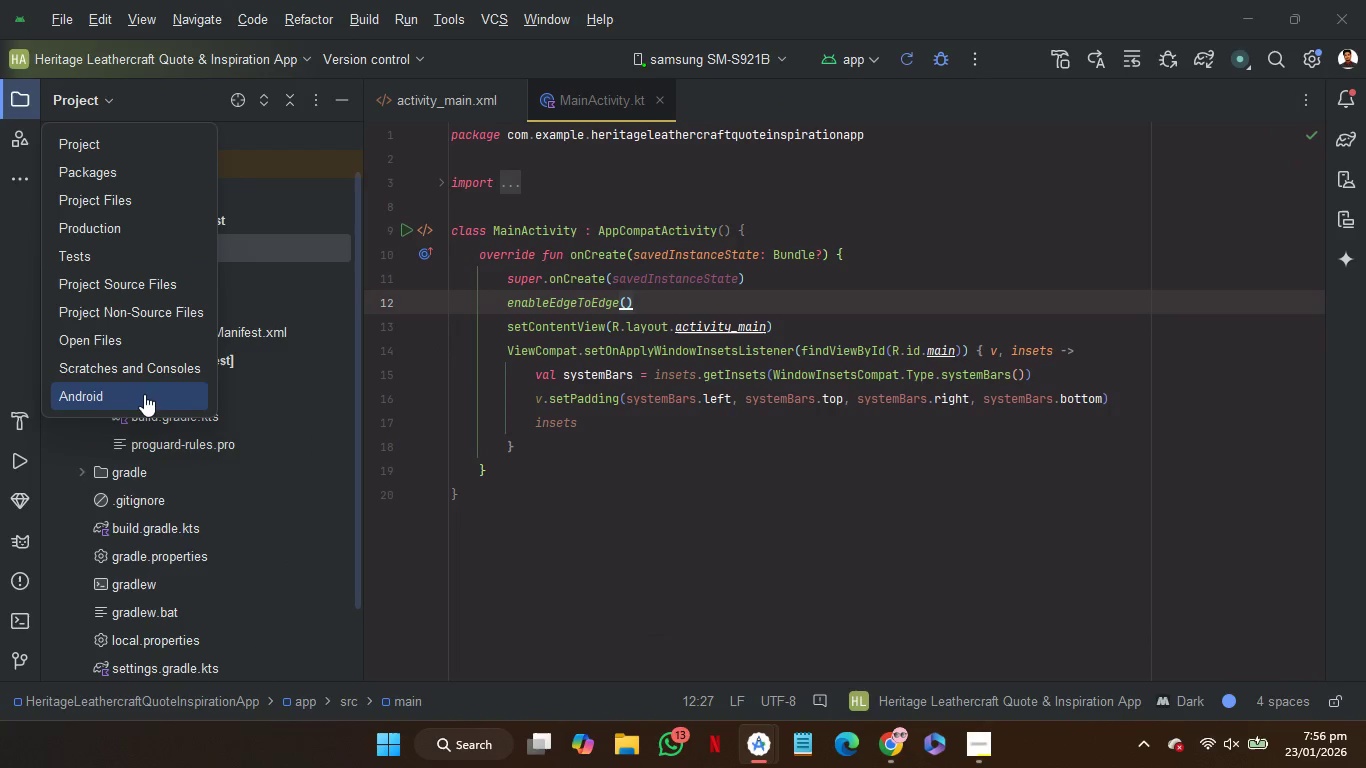 
left_click([144, 395])
 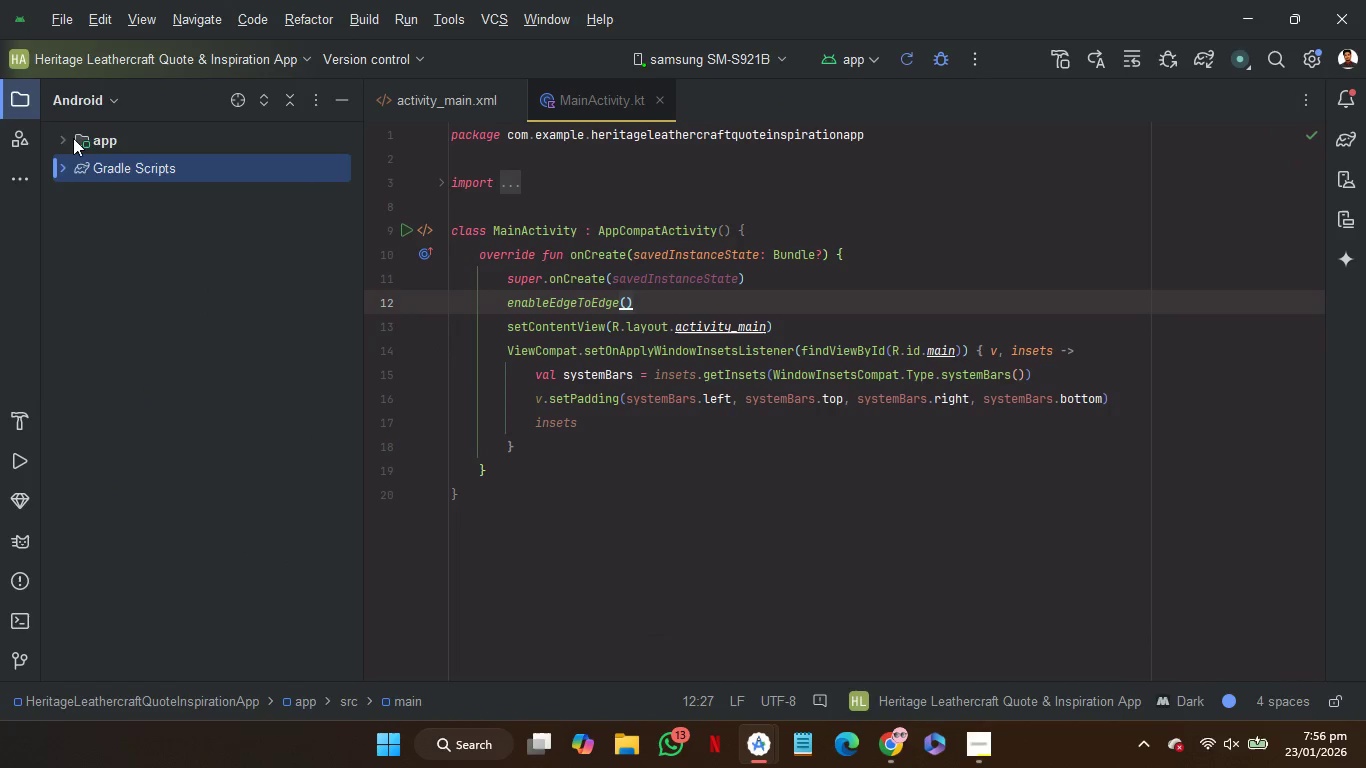 
left_click([68, 135])
 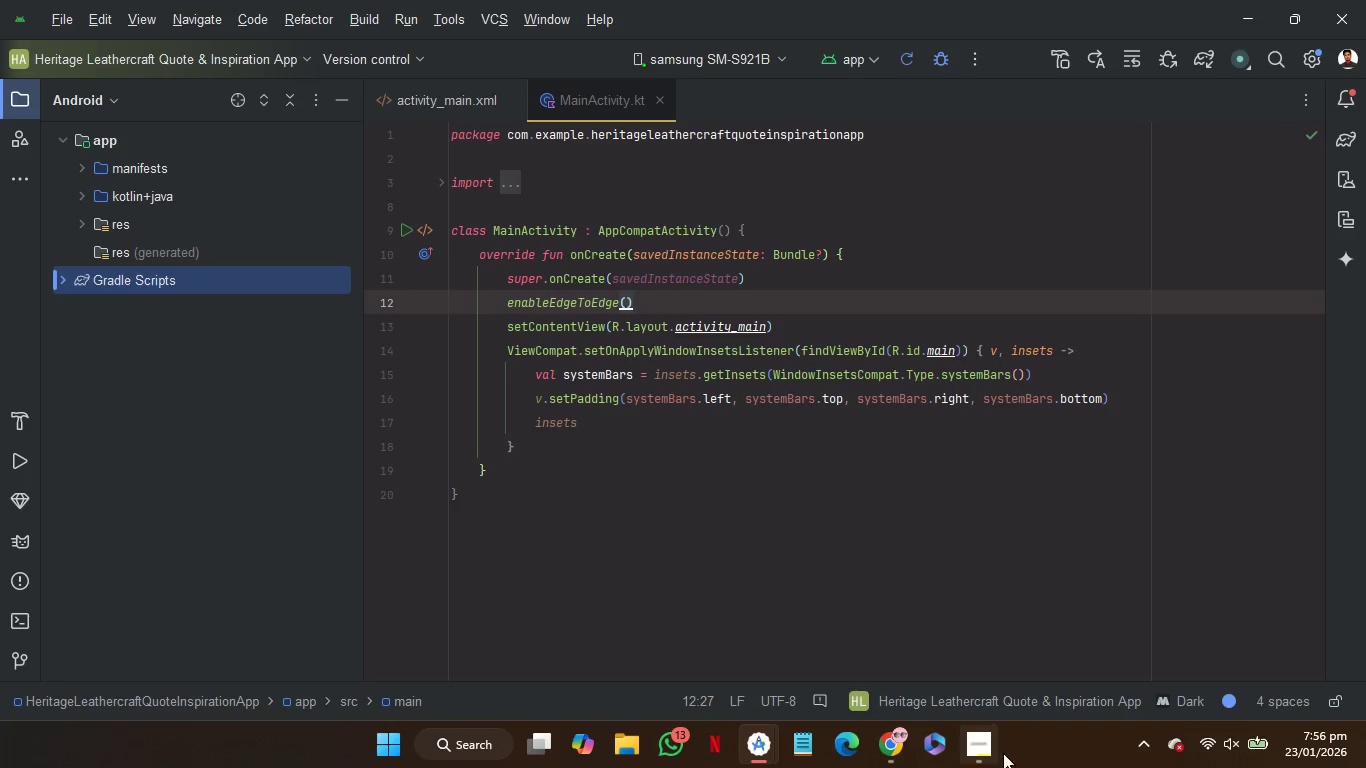 
left_click([906, 739])
 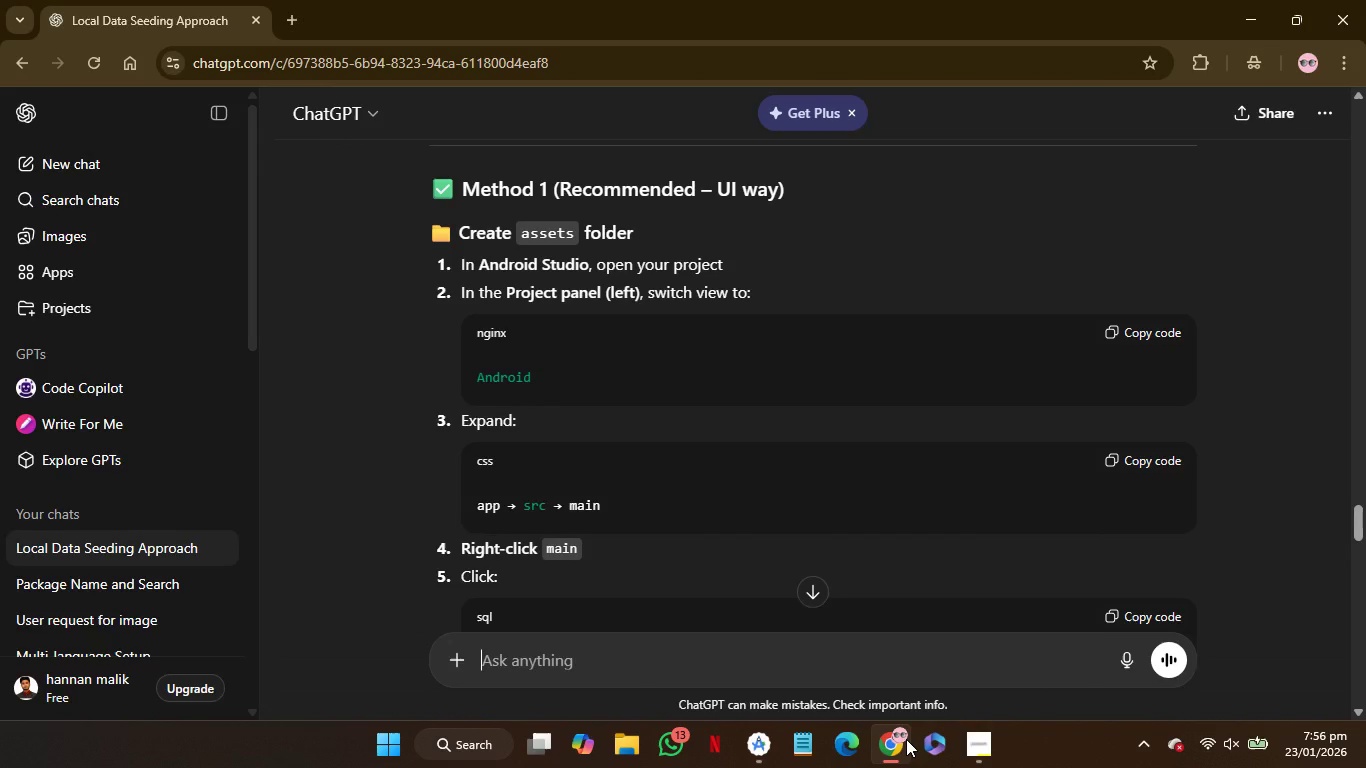 
left_click([906, 739])
 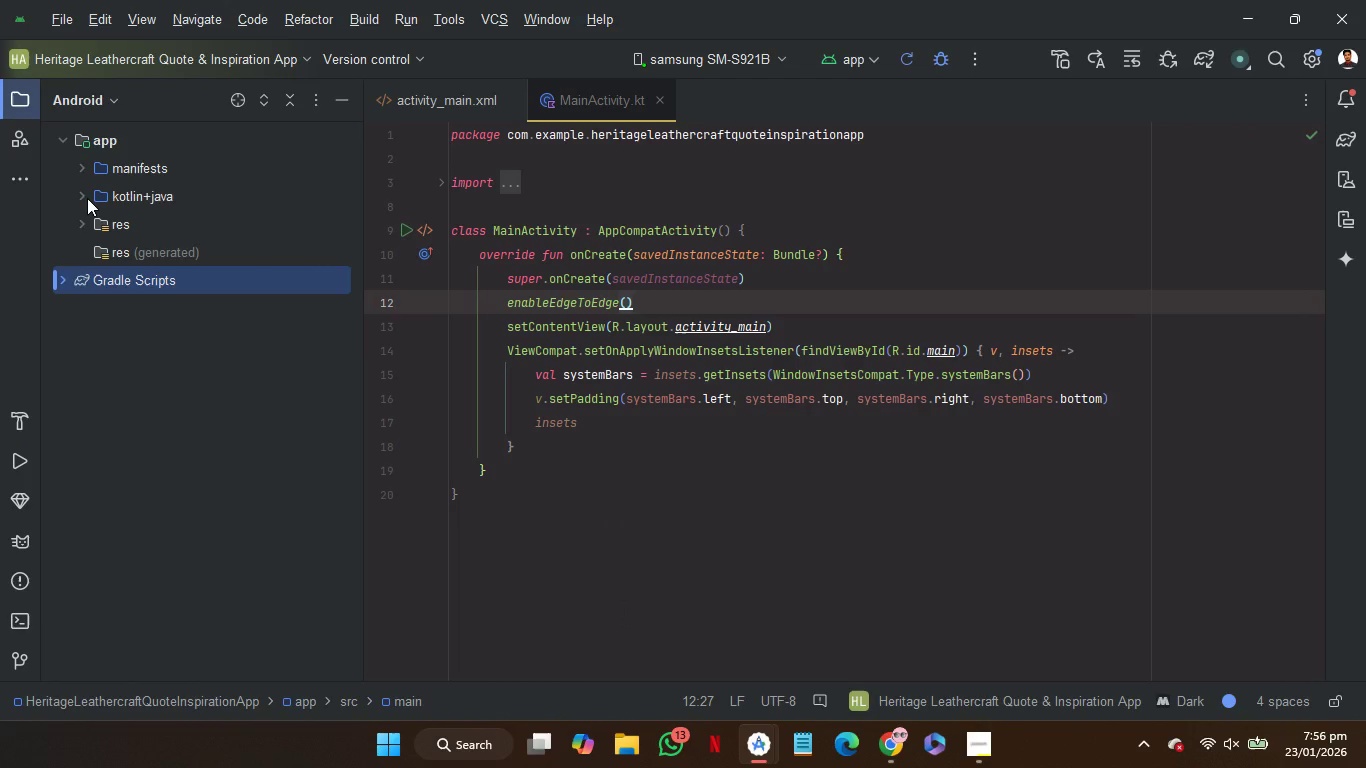 
left_click([85, 194])
 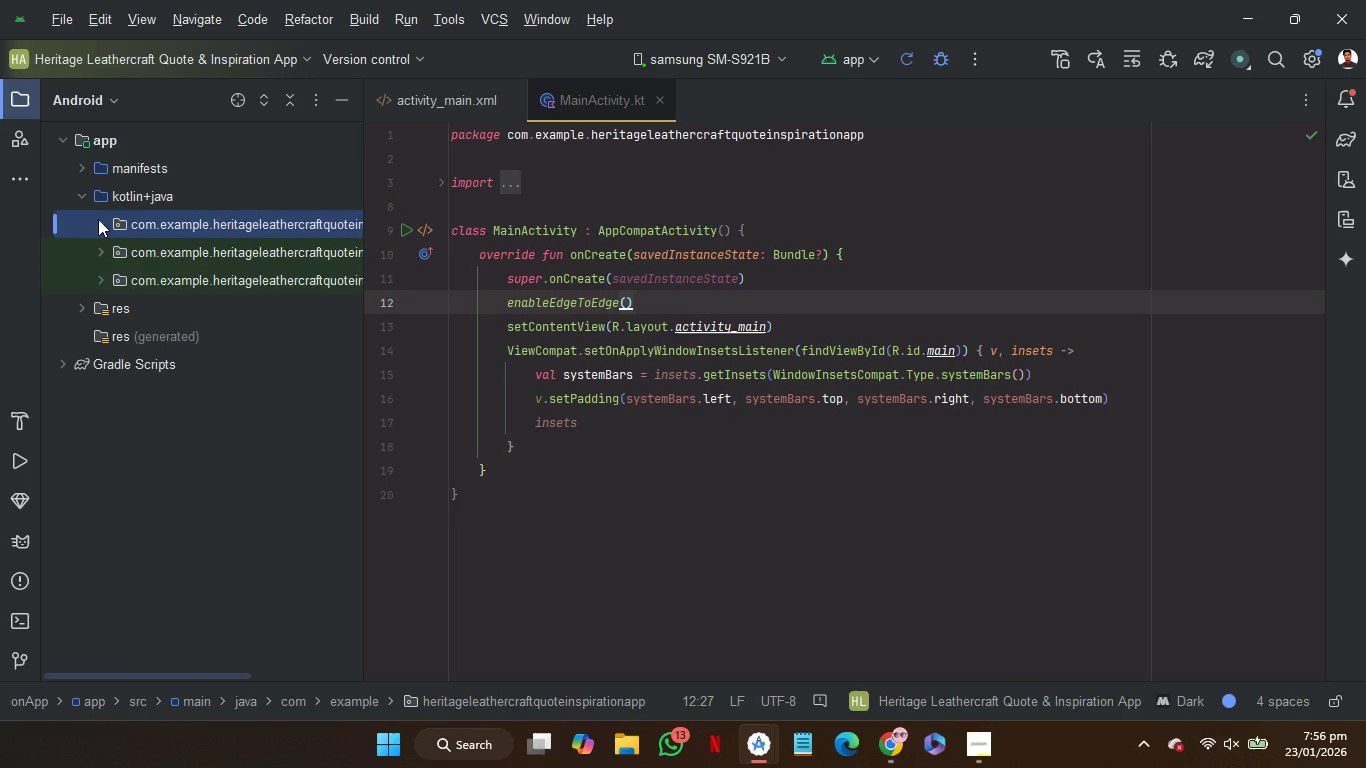 
left_click([98, 221])
 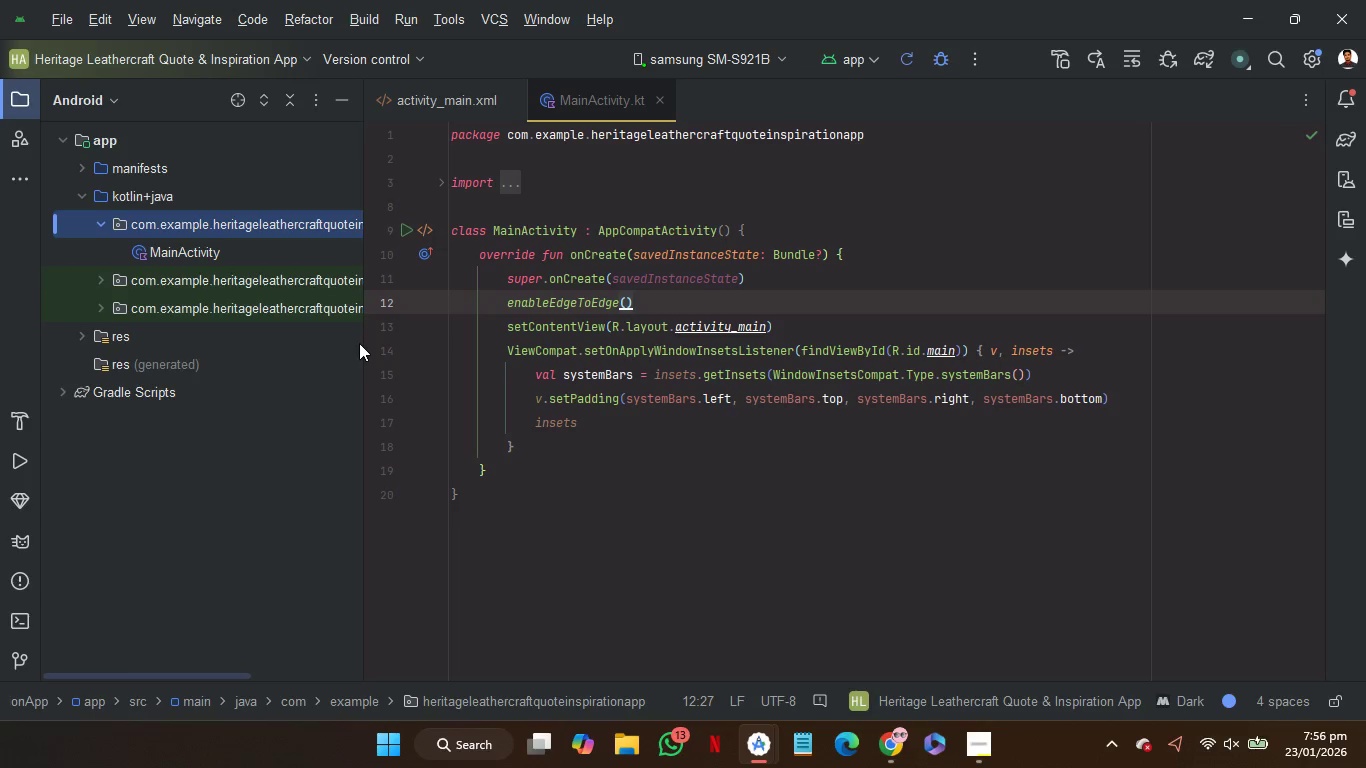 
left_click_drag(start_coordinate=[364, 343], to_coordinate=[494, 382])
 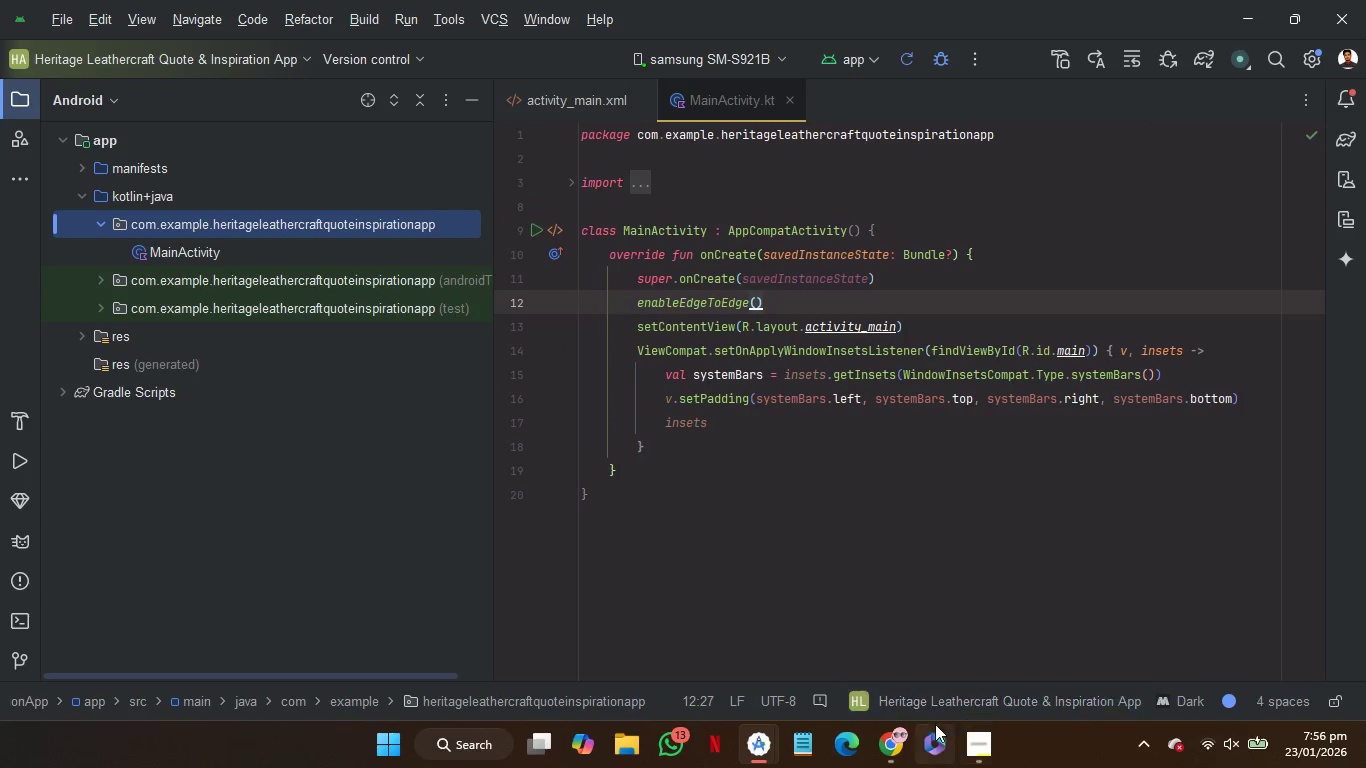 
left_click([900, 745])
 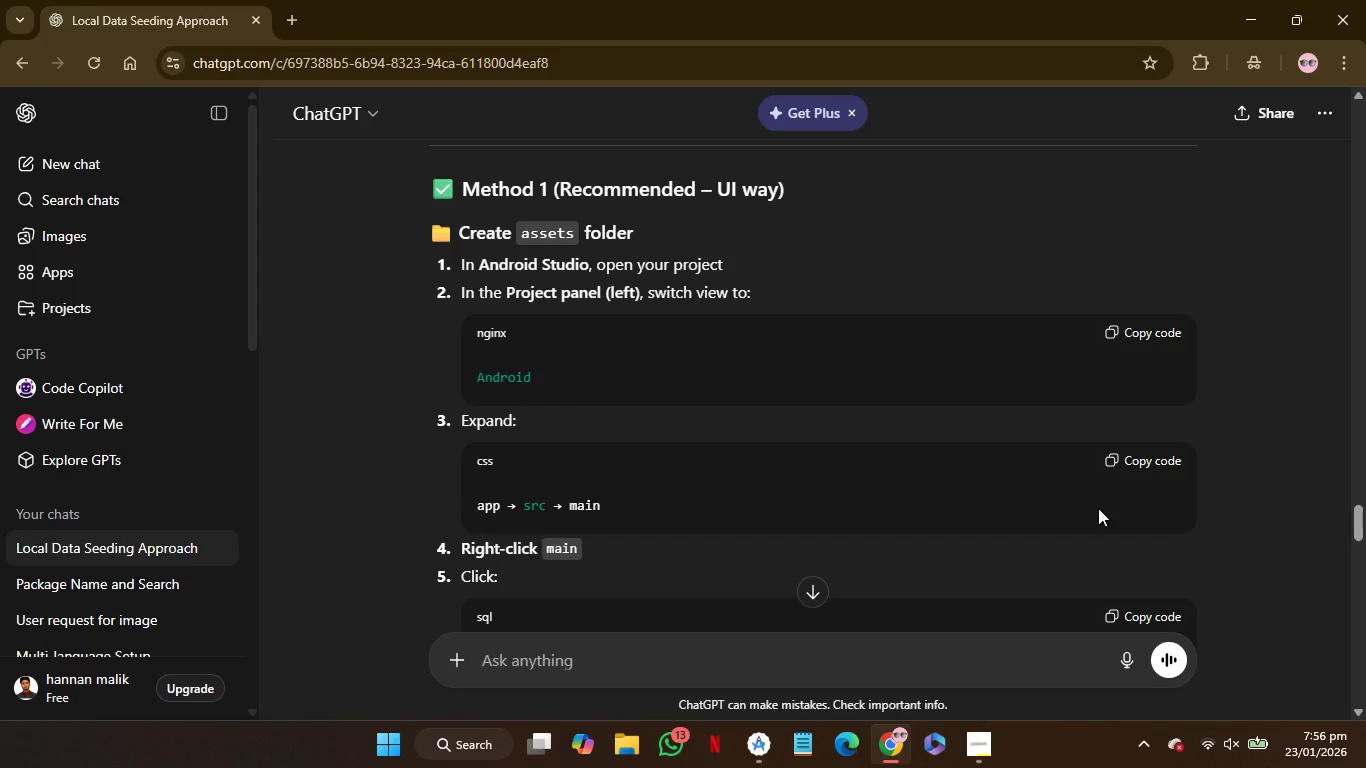 
scroll: coordinate [1098, 508], scroll_direction: down, amount: 1.0
 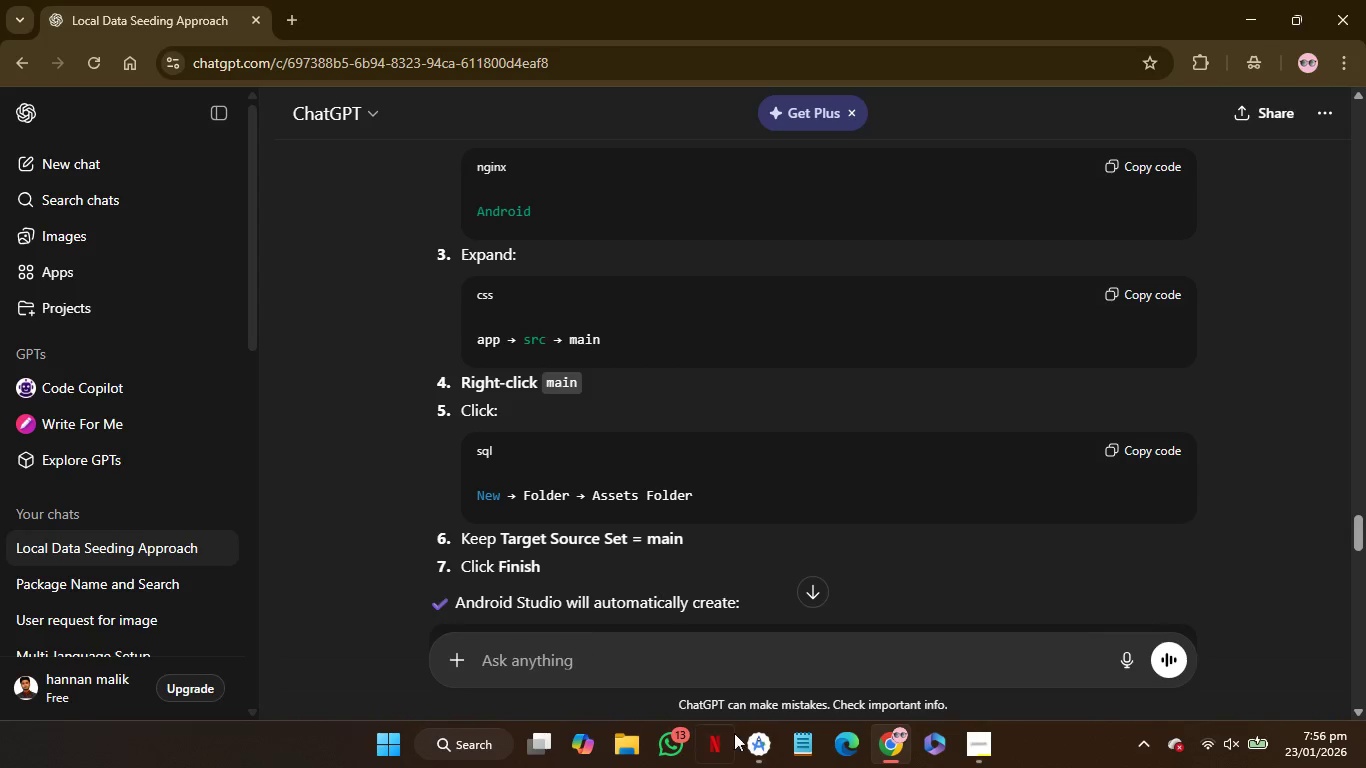 
mouse_move([918, 719])
 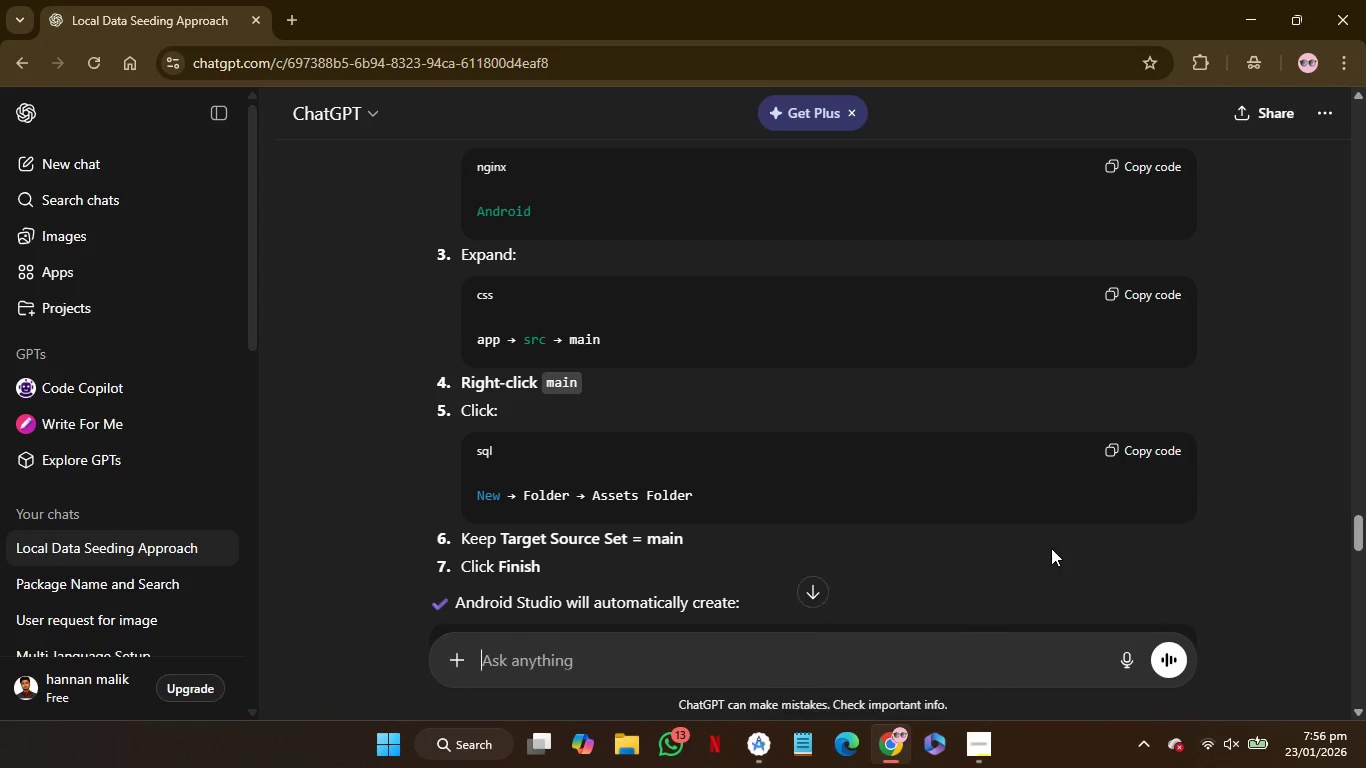 
scroll: coordinate [1051, 548], scroll_direction: up, amount: 1.0
 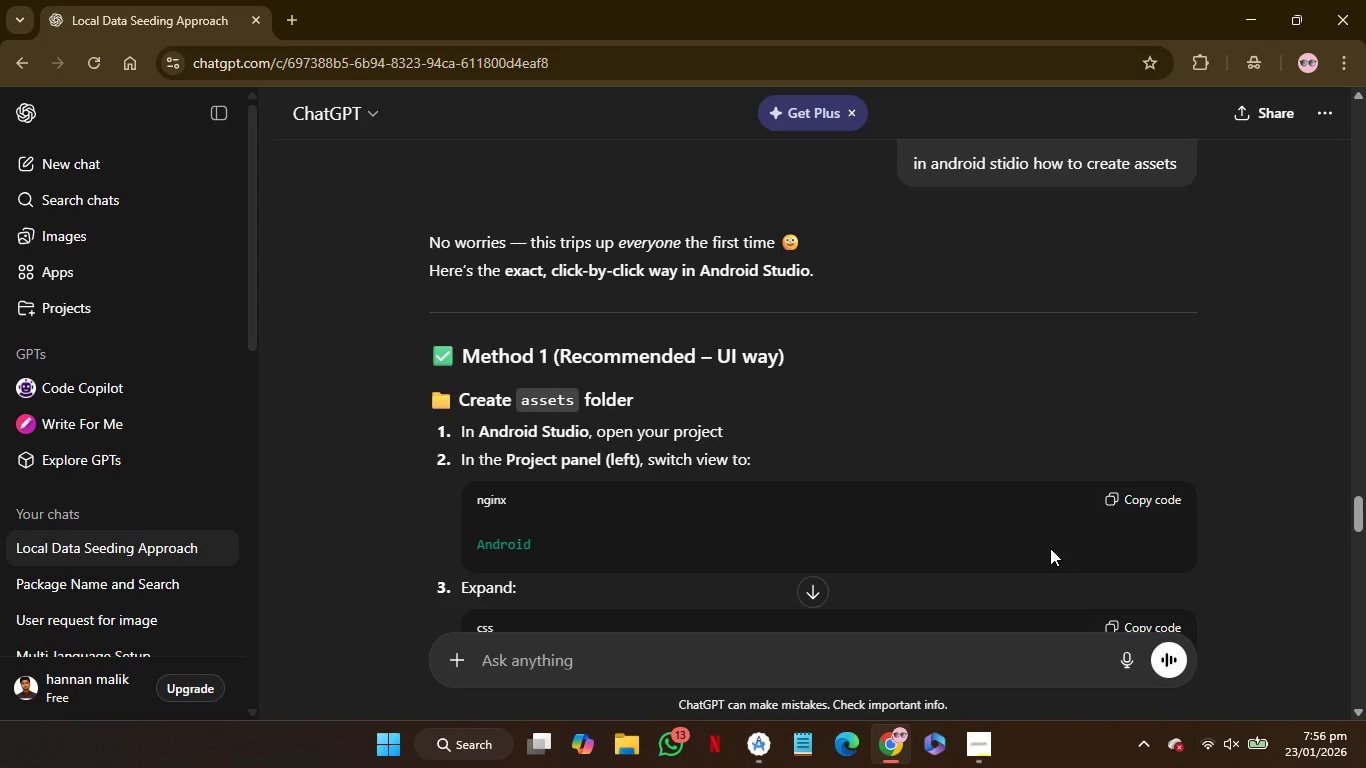 
scroll: coordinate [1050, 548], scroll_direction: none, amount: 0.0
 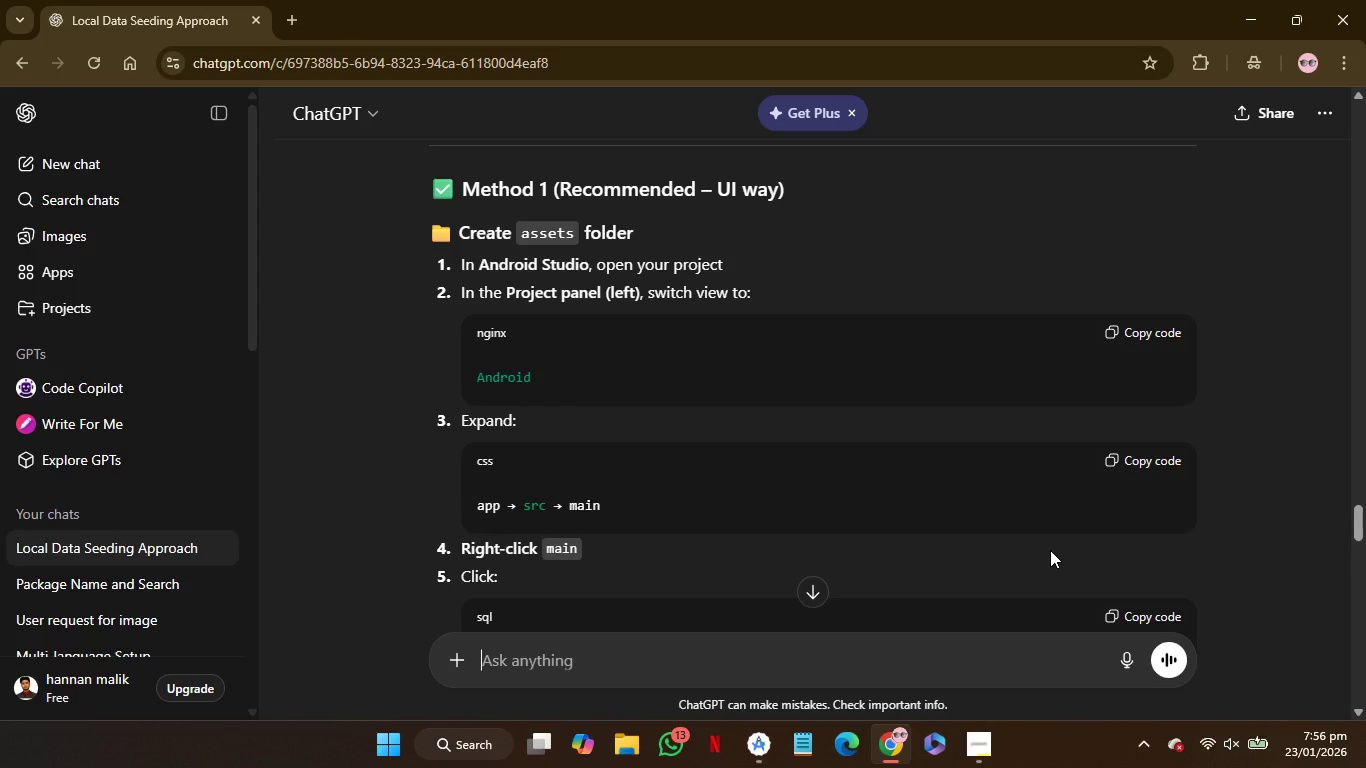 
scroll: coordinate [1050, 550], scroll_direction: down, amount: 1.0
 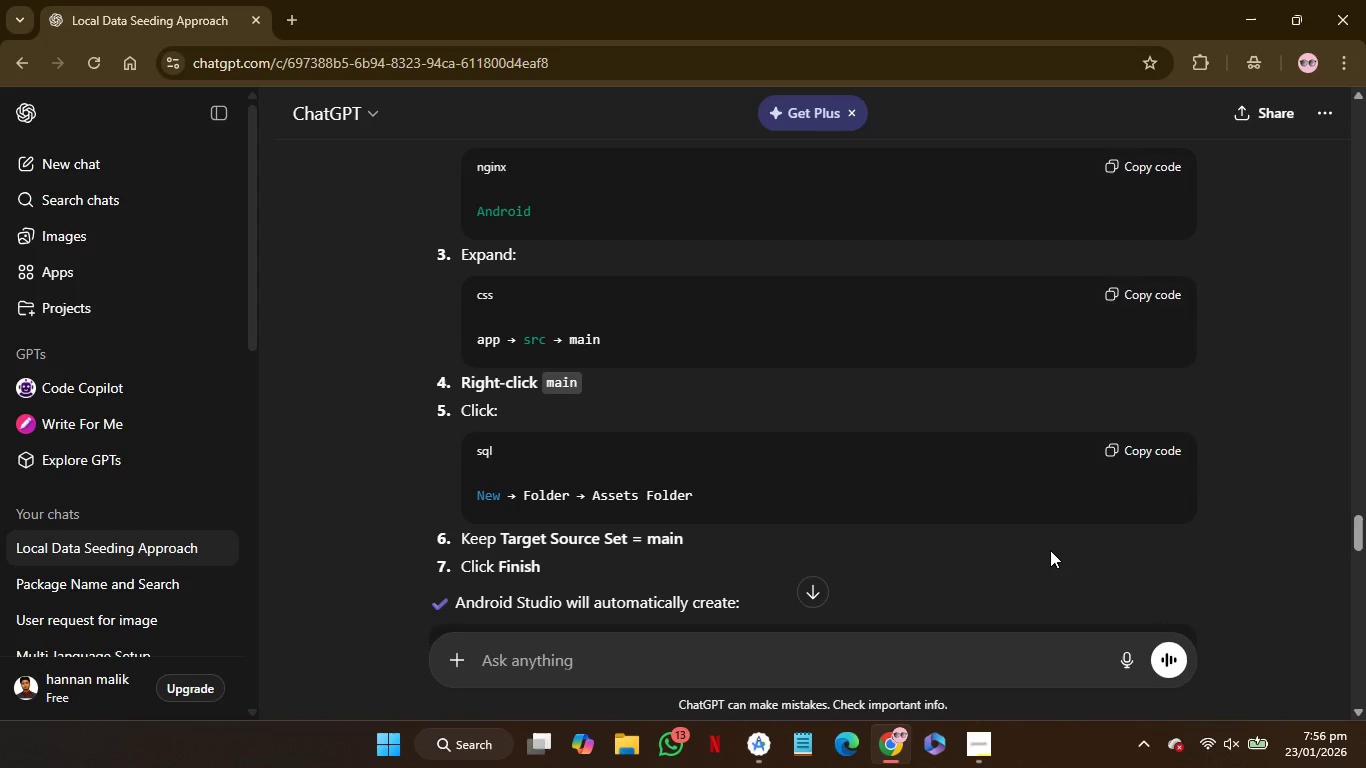 
scroll: coordinate [1050, 550], scroll_direction: none, amount: 0.0
 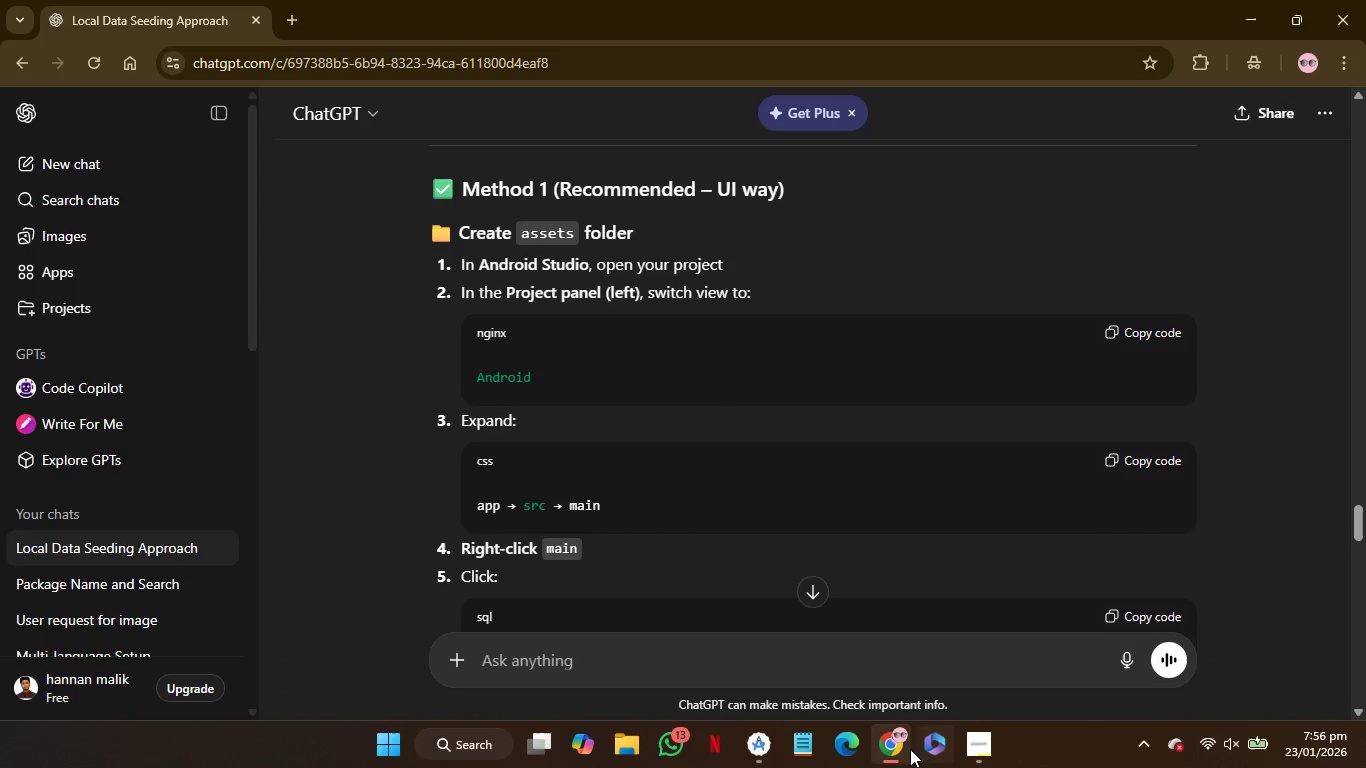 
left_click([889, 748])
 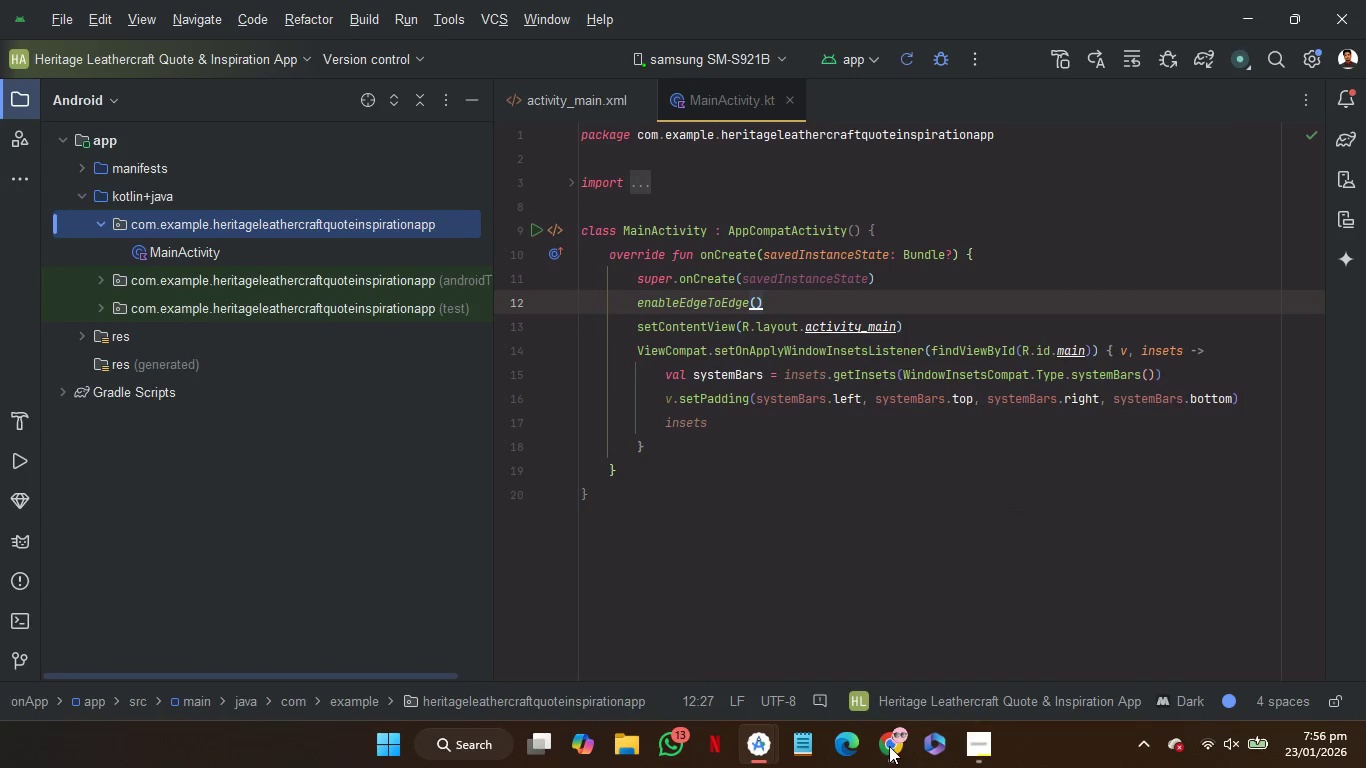 
wait(8.3)
 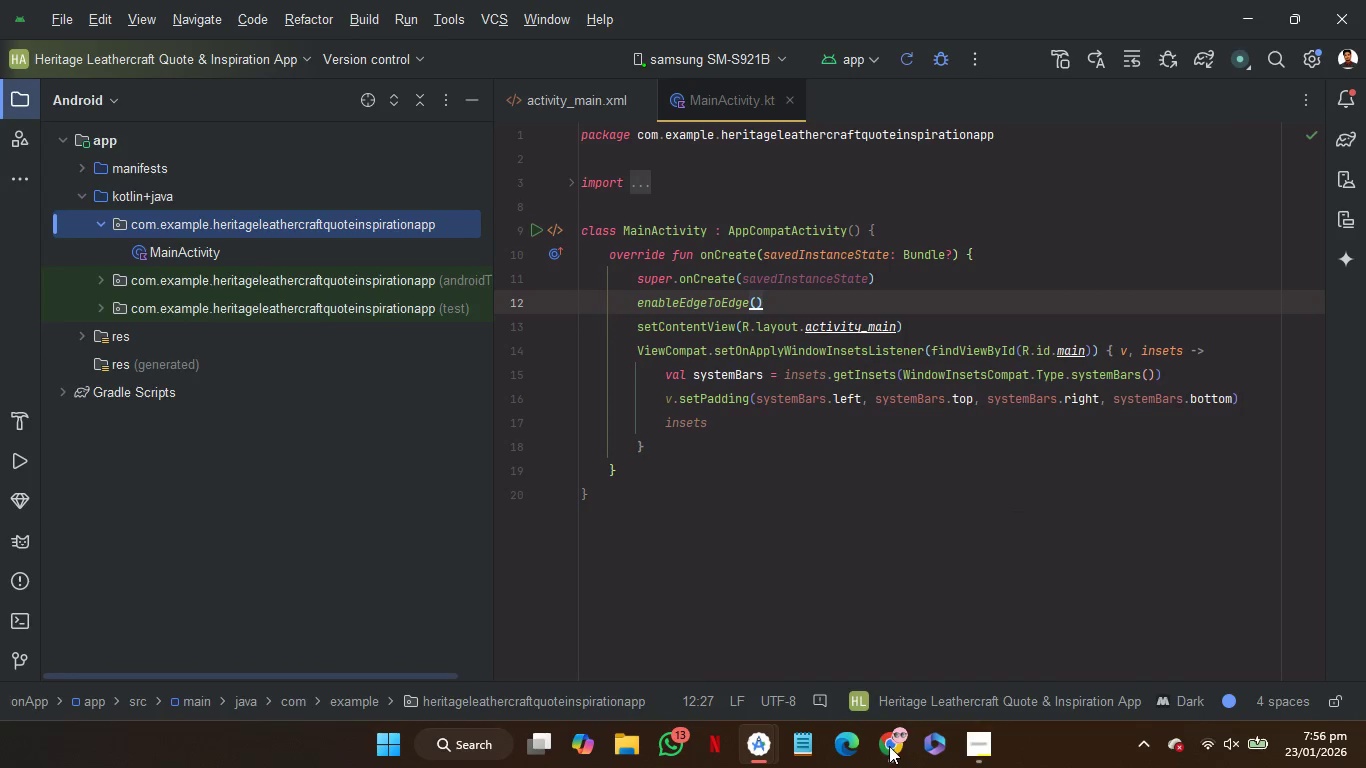 
left_click([899, 751])
 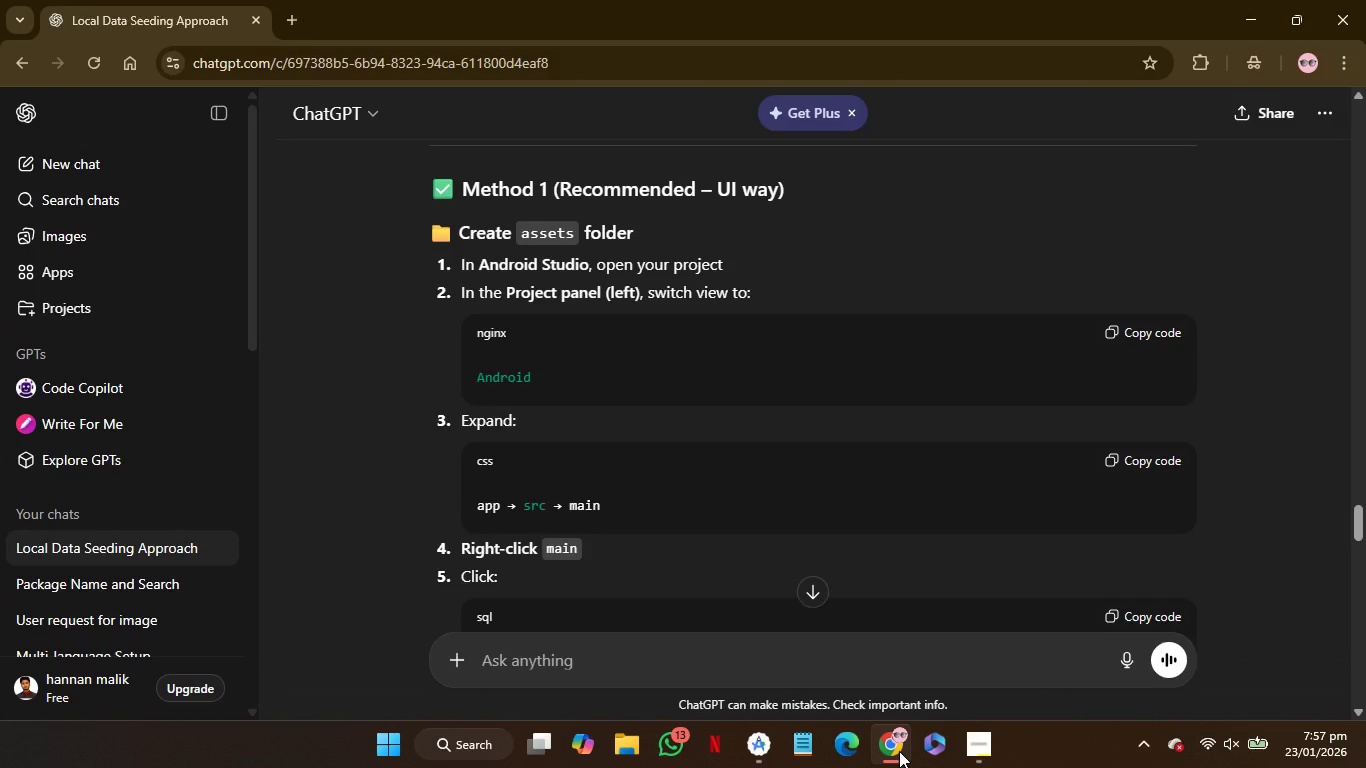 
left_click([899, 751])
 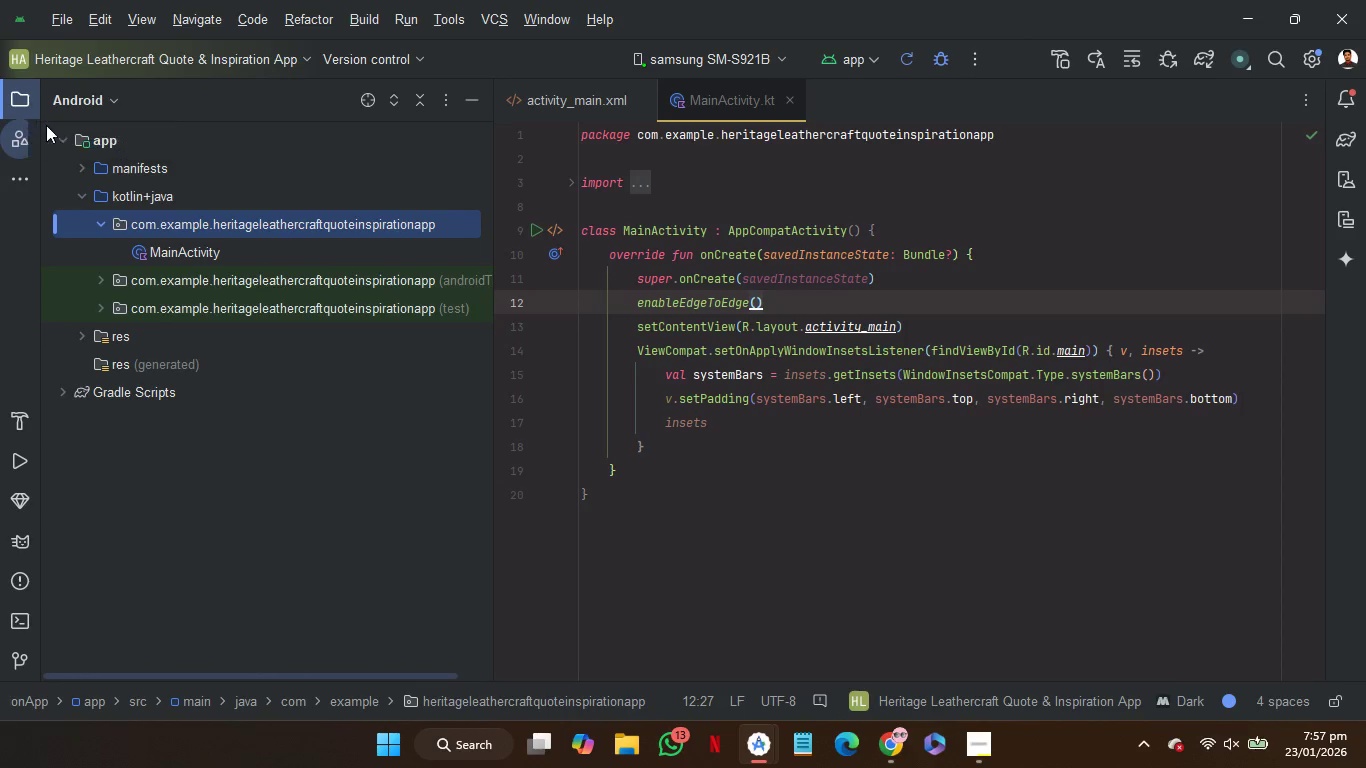 
left_click([96, 94])
 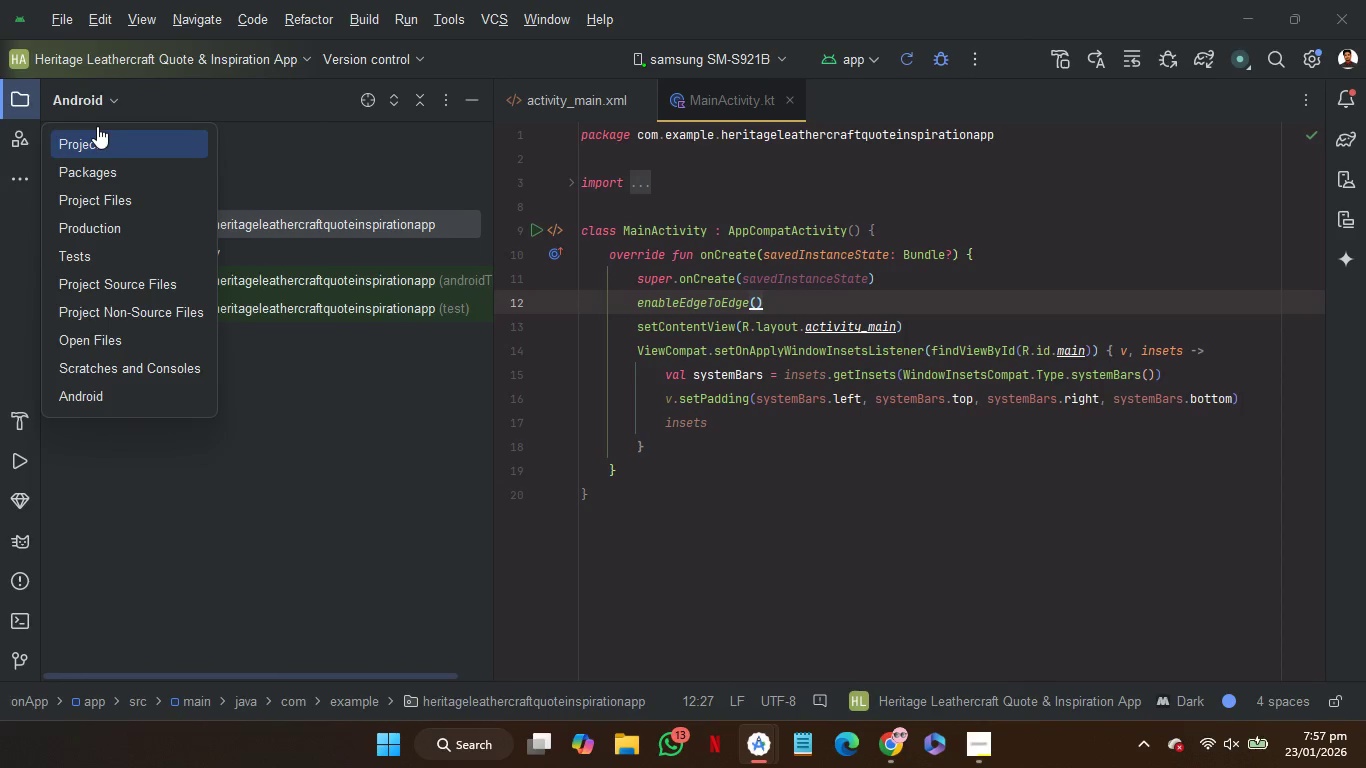 
left_click([97, 126])
 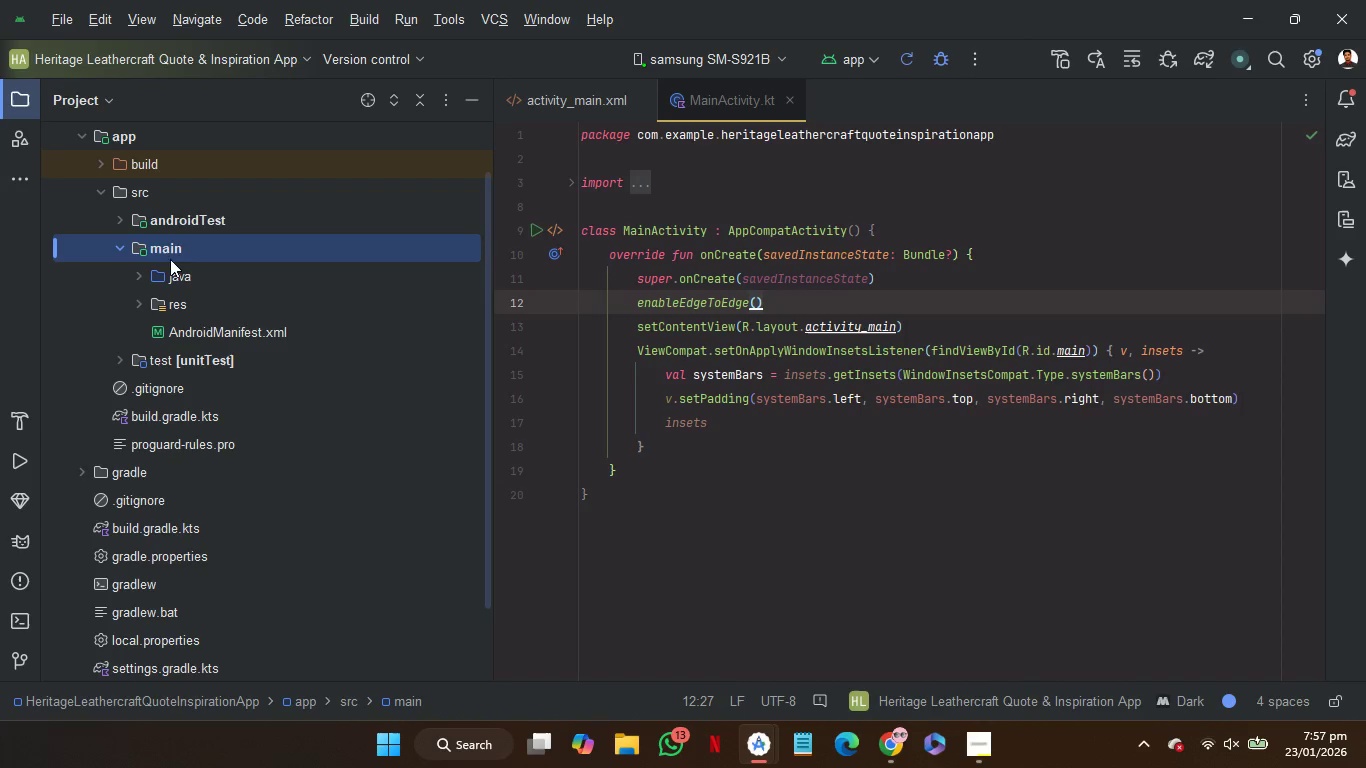 
left_click([179, 249])
 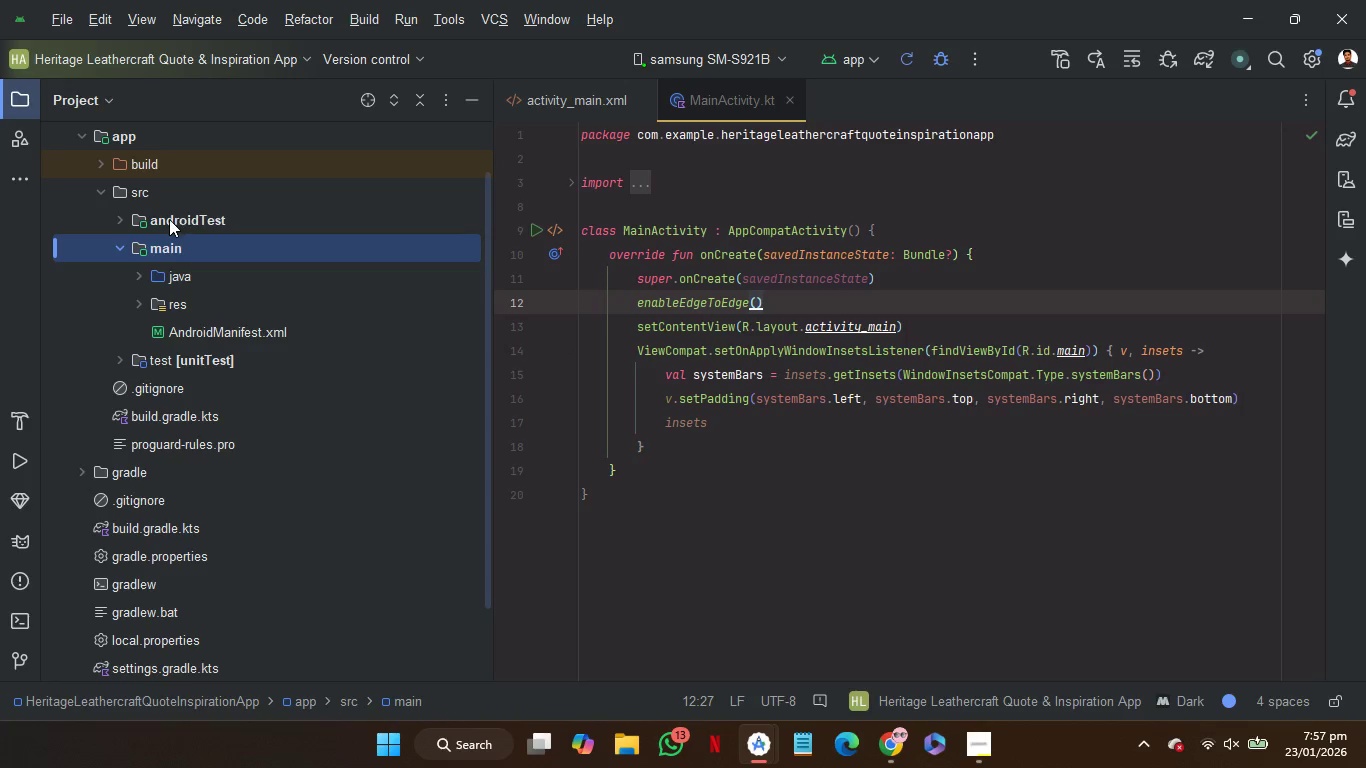 
wait(6.3)
 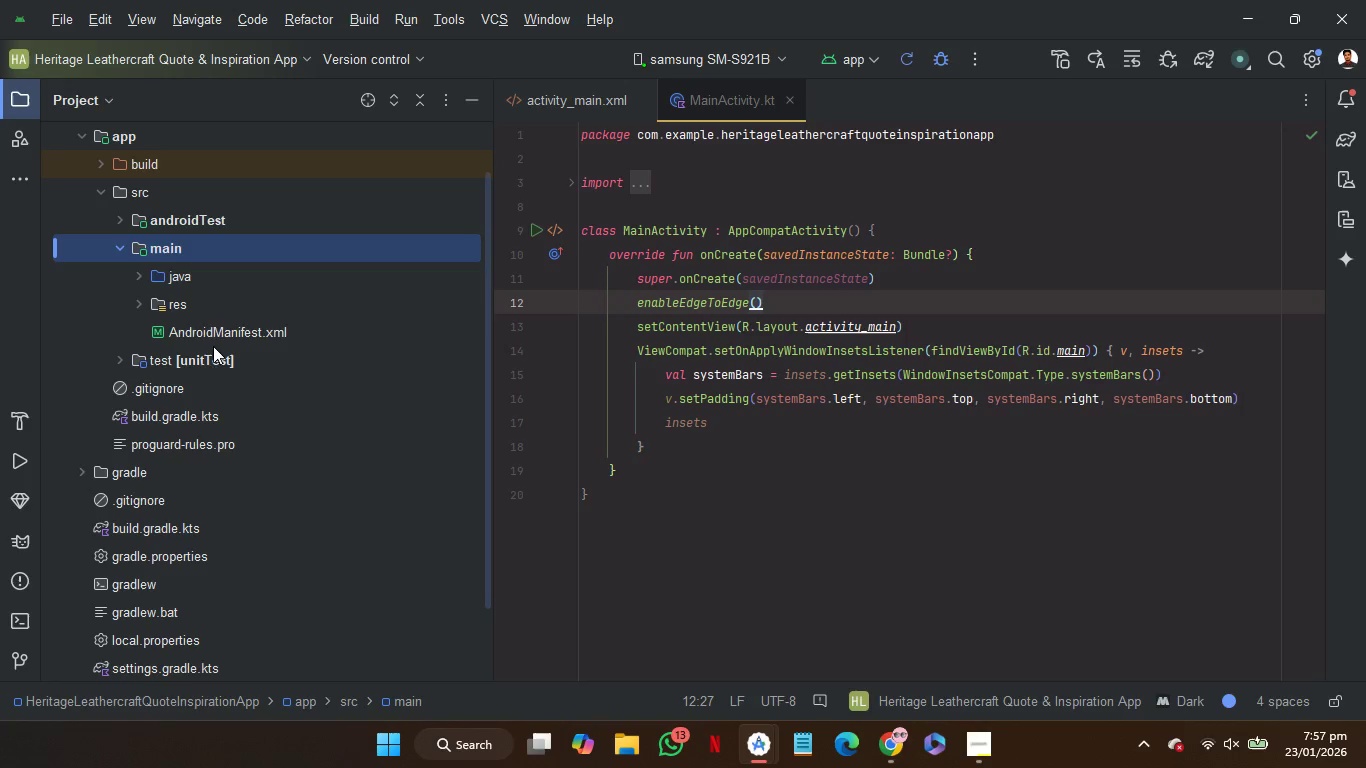 
left_click([123, 220])
 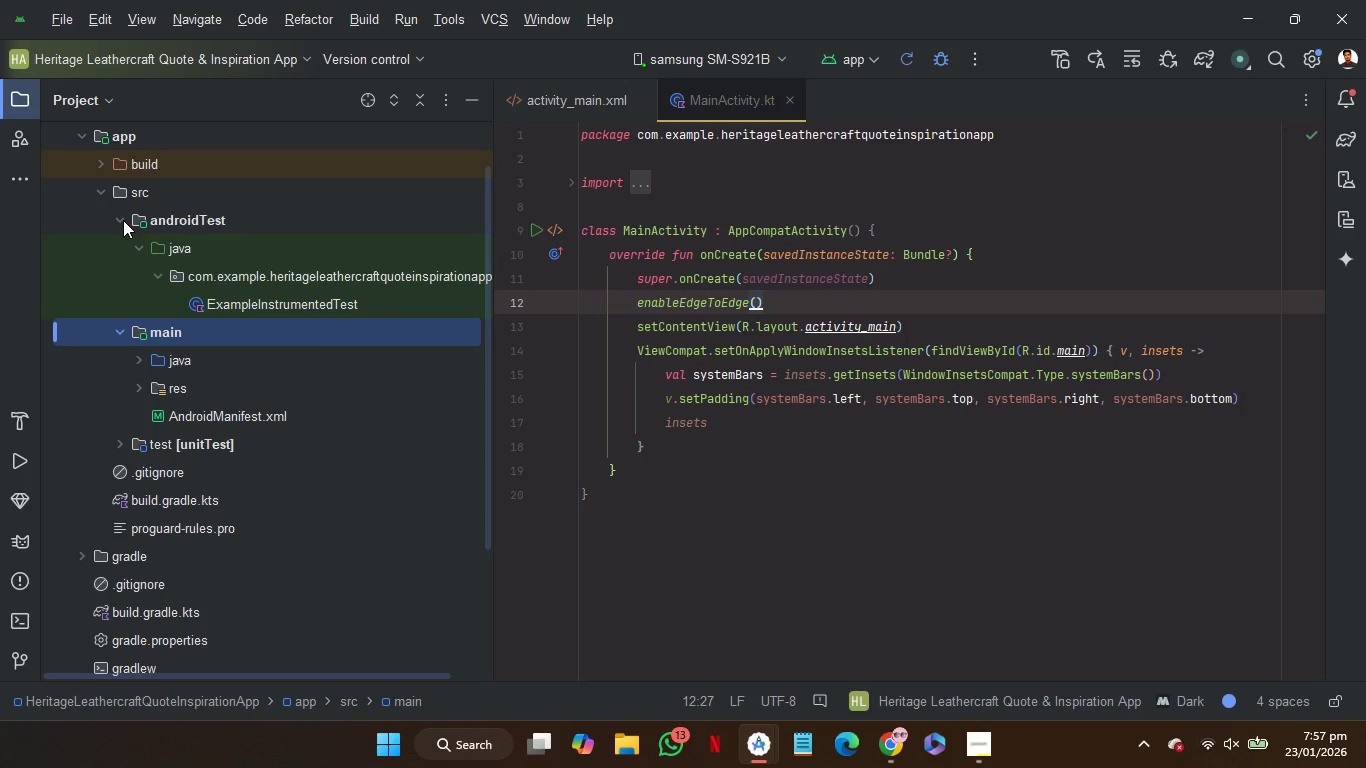 
left_click([123, 220])
 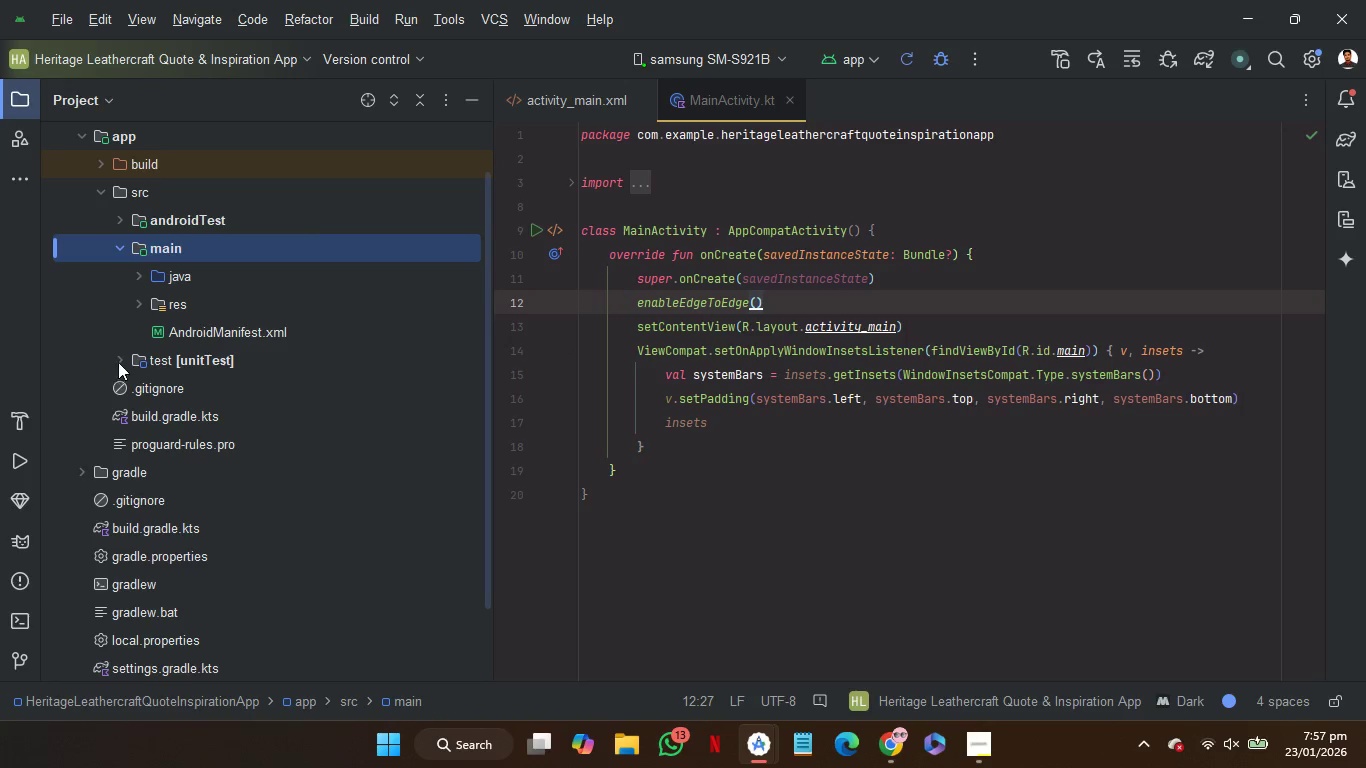 
left_click([127, 354])
 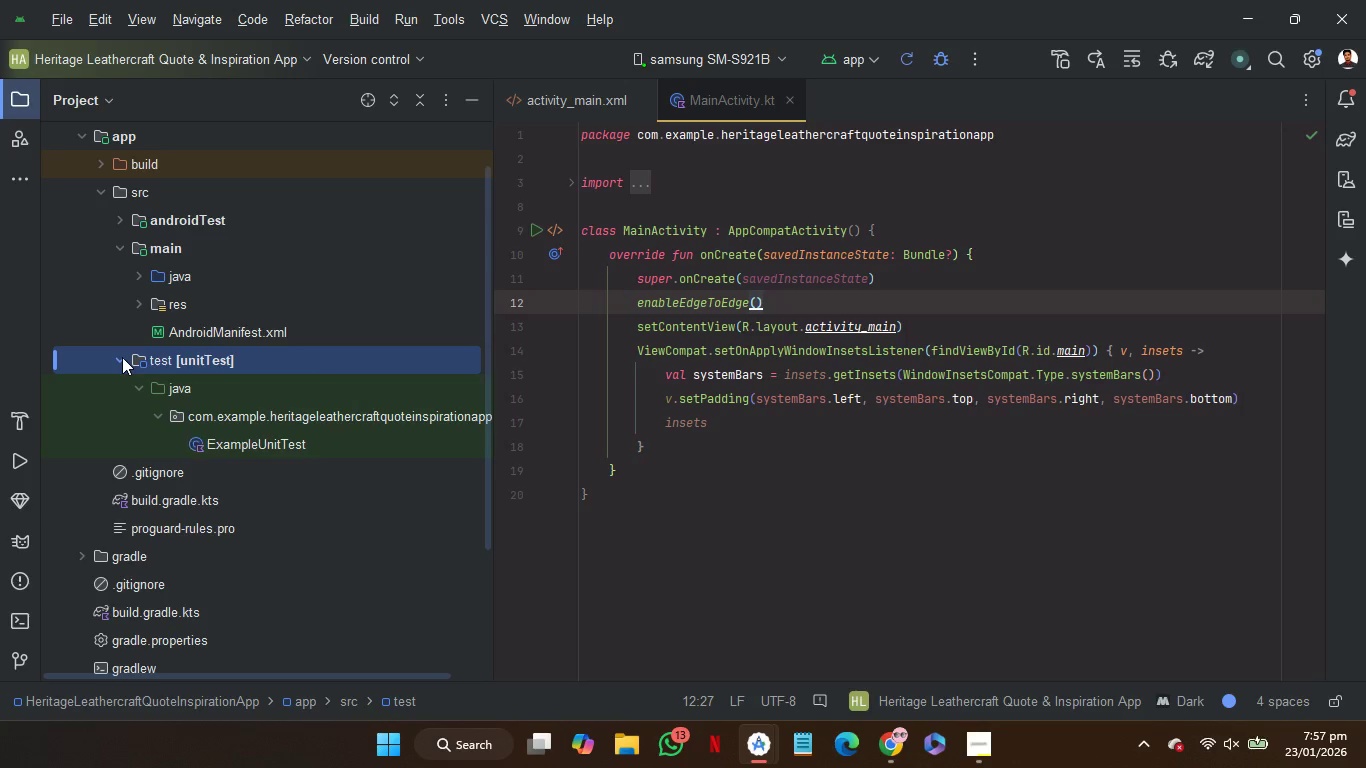 
double_click([122, 357])
 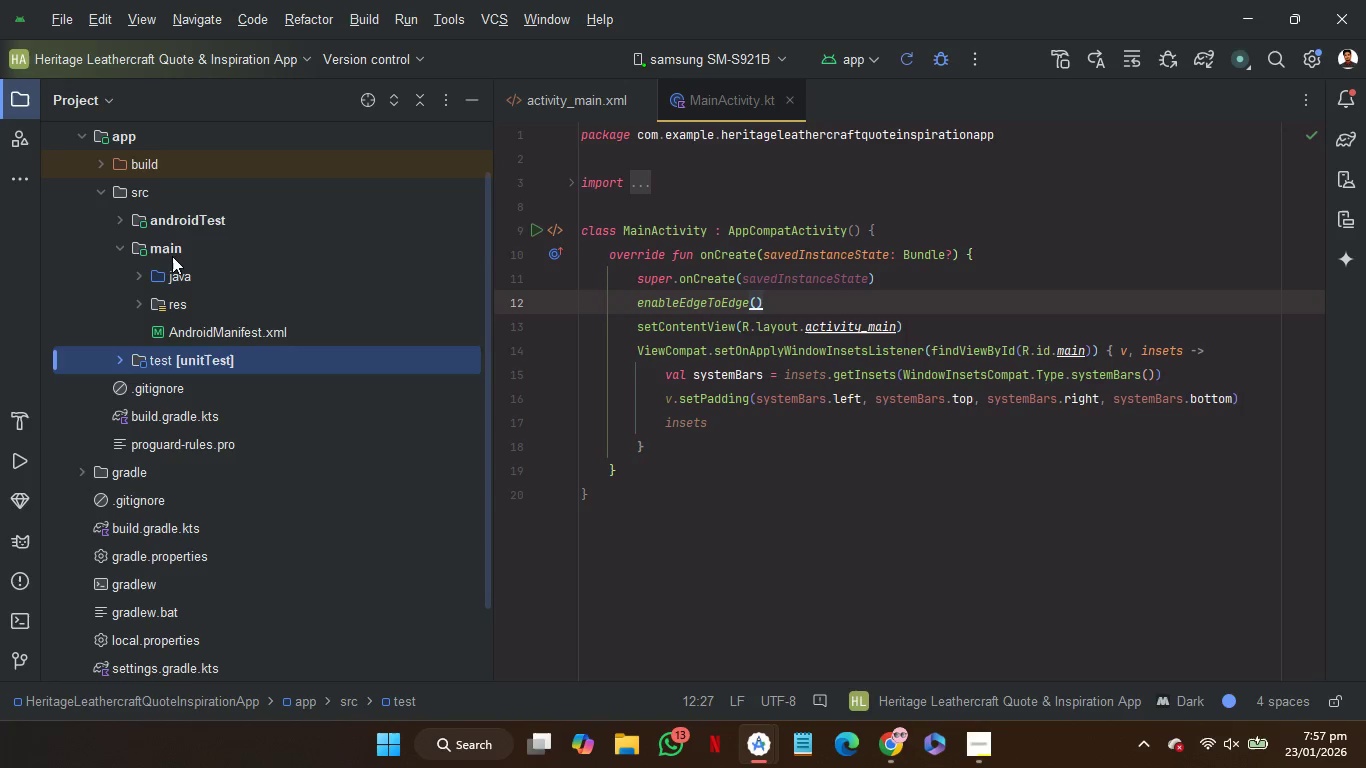 
left_click([176, 253])
 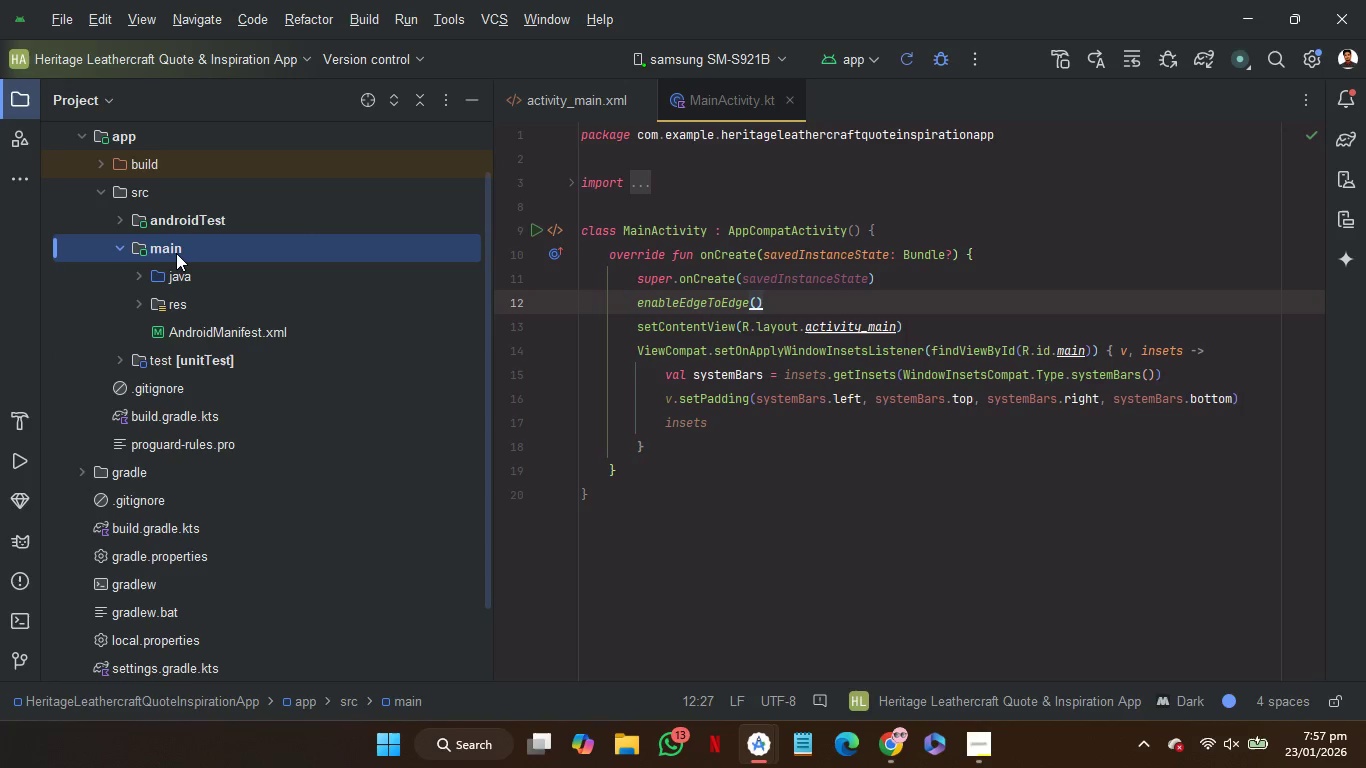 
right_click([176, 253])
 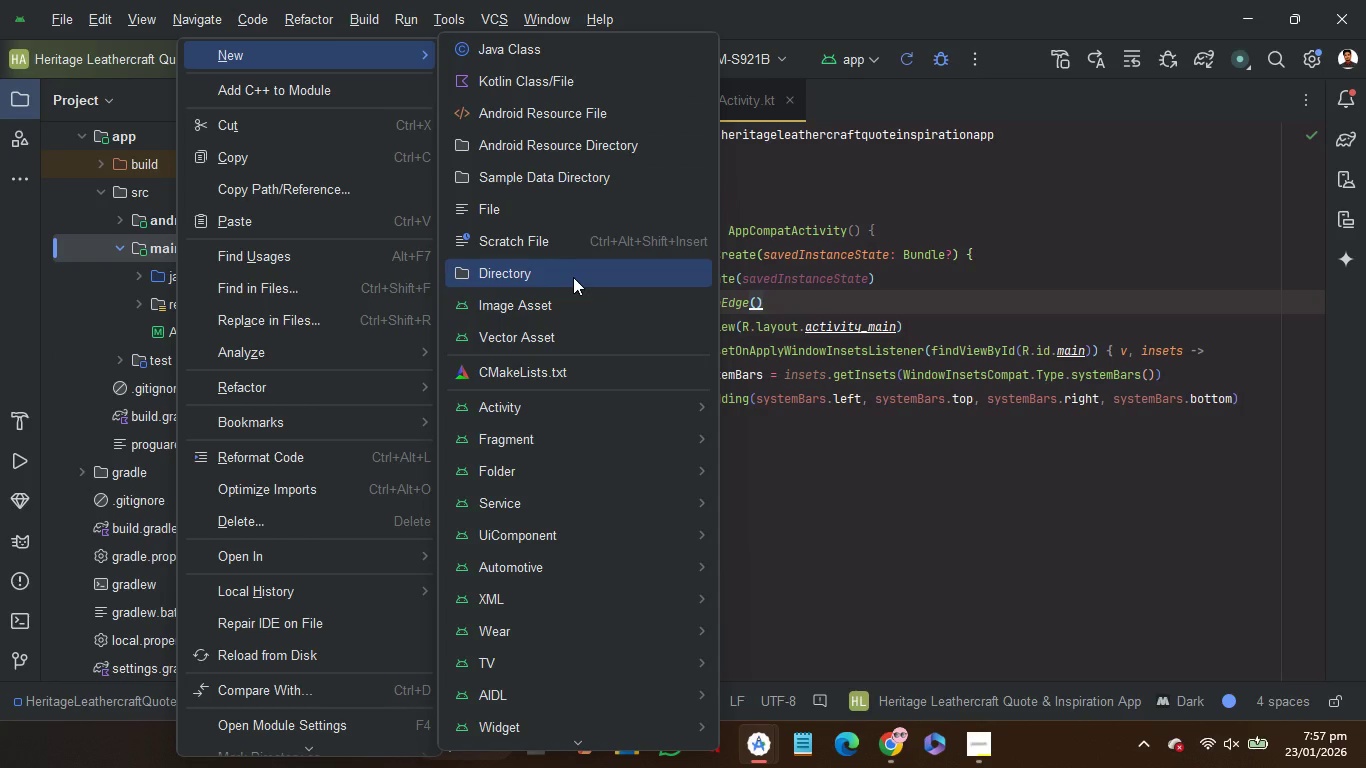 
wait(7.16)
 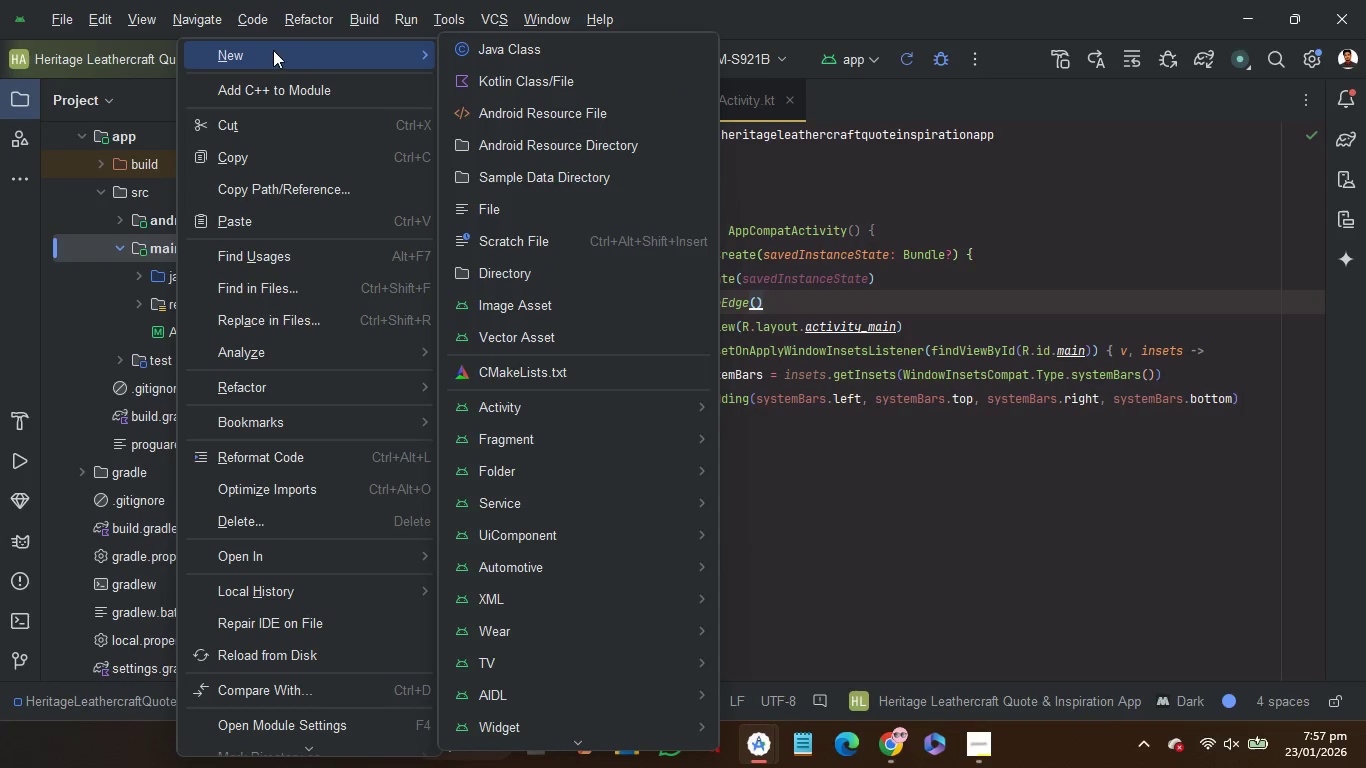 
left_click([573, 277])
 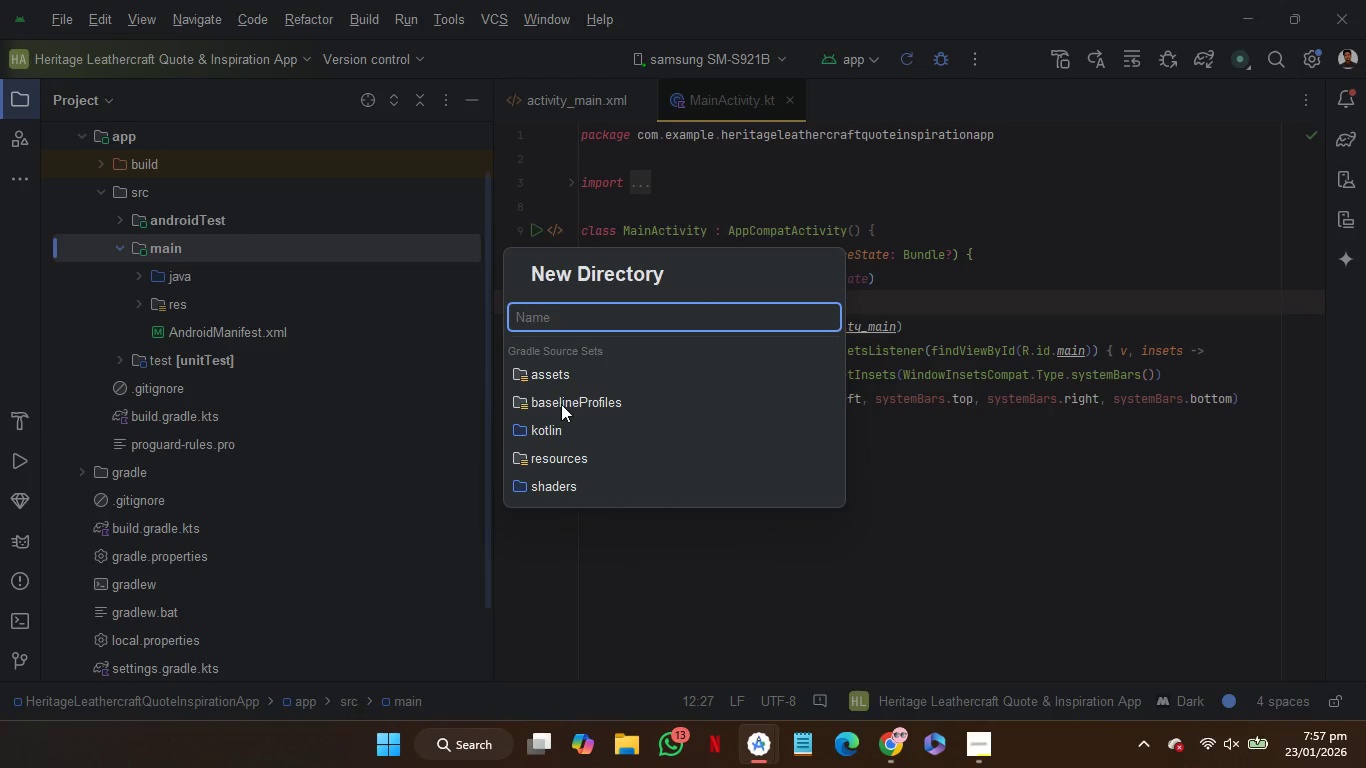 
left_click([560, 379])
 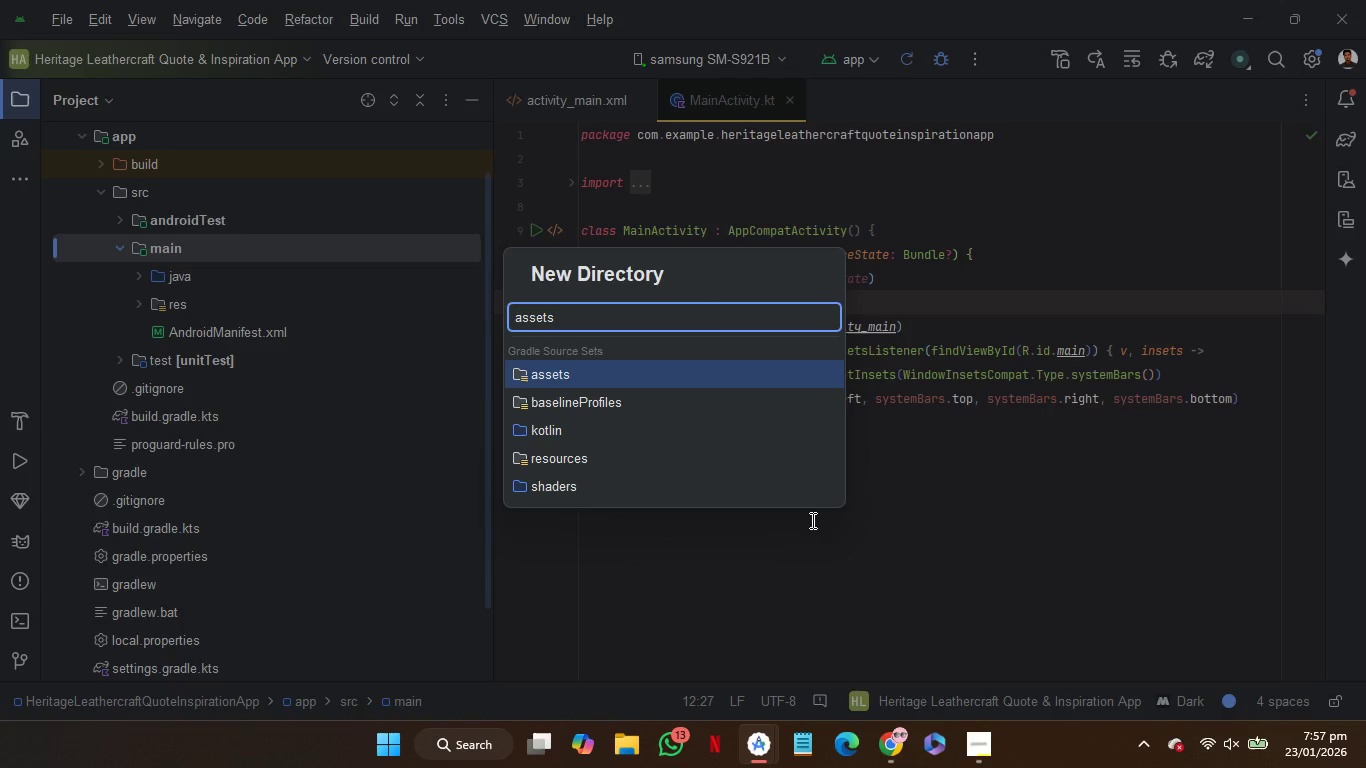 
key(Enter)
 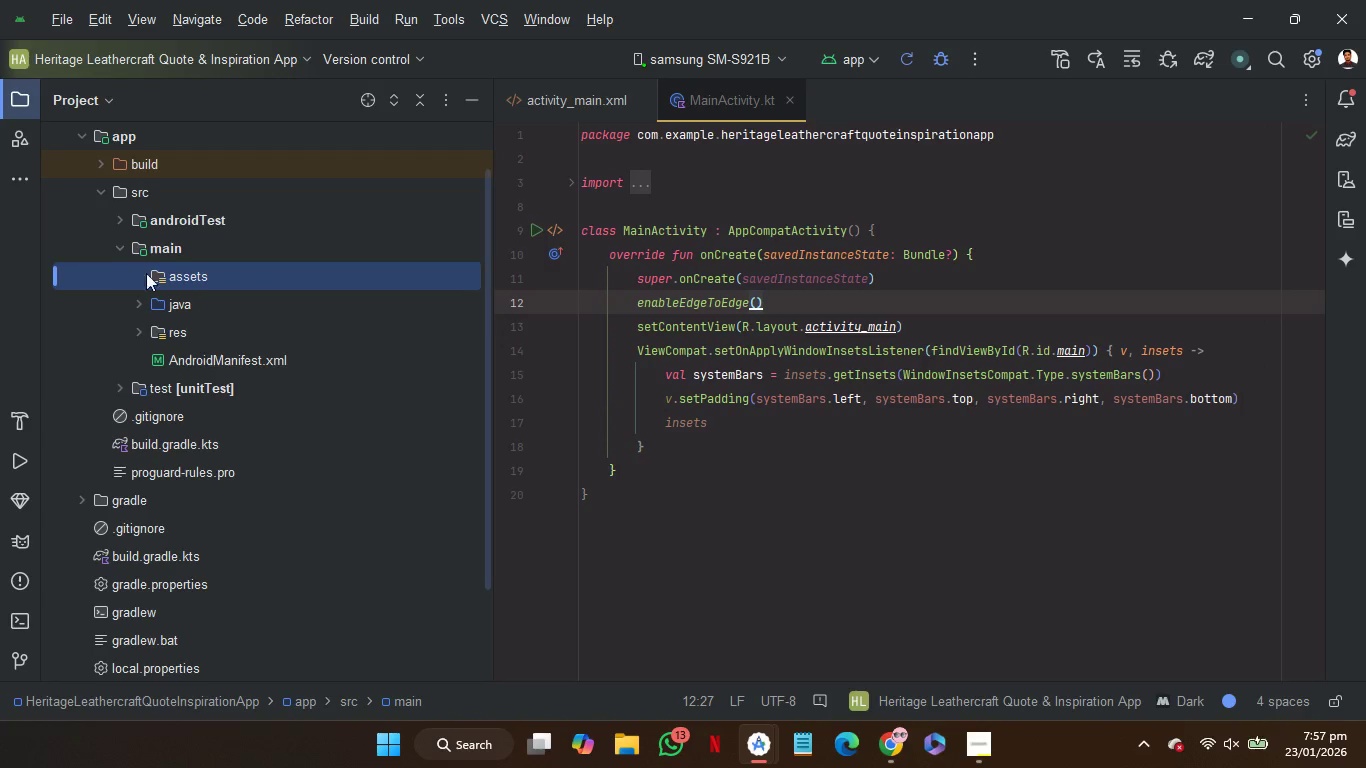 
right_click([231, 268])
 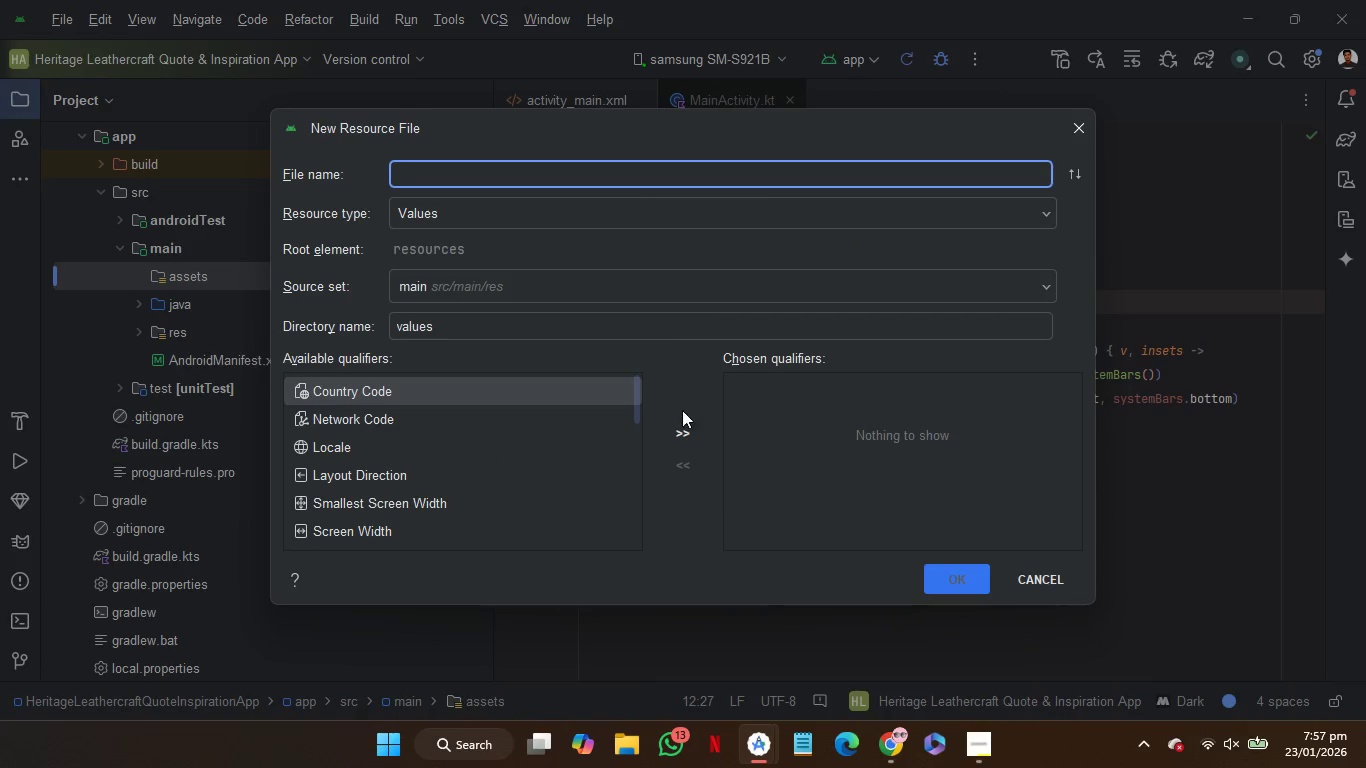 
left_click([888, 759])
 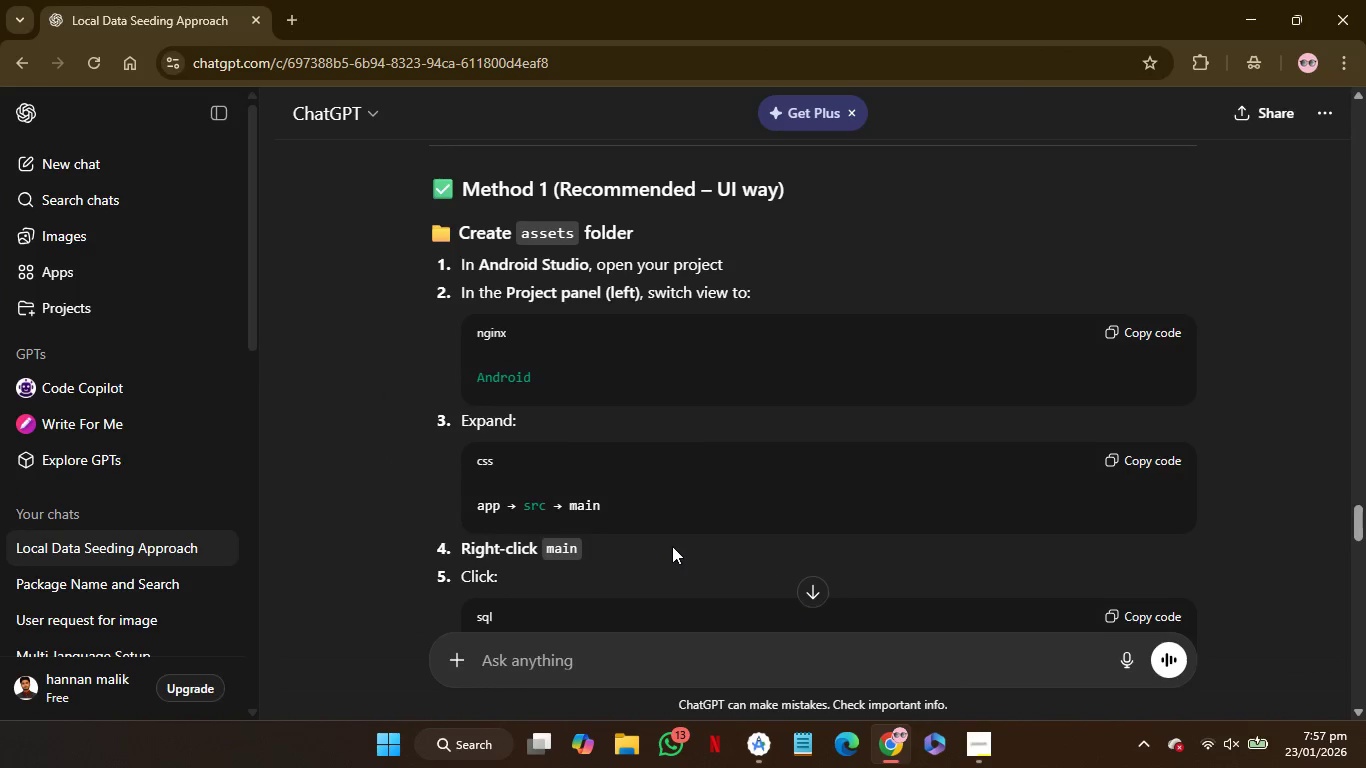 
scroll: coordinate [581, 538], scroll_direction: down, amount: 2.0
 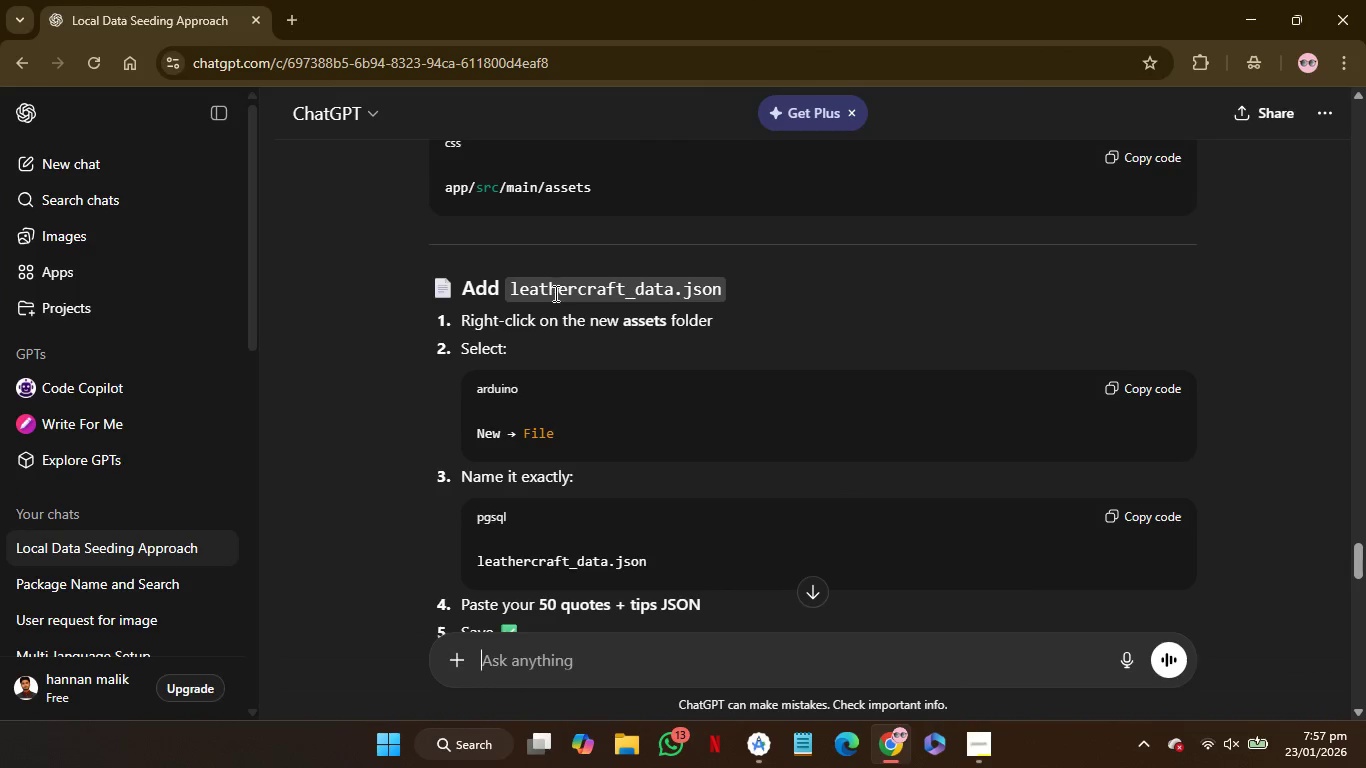 
left_click([554, 287])
 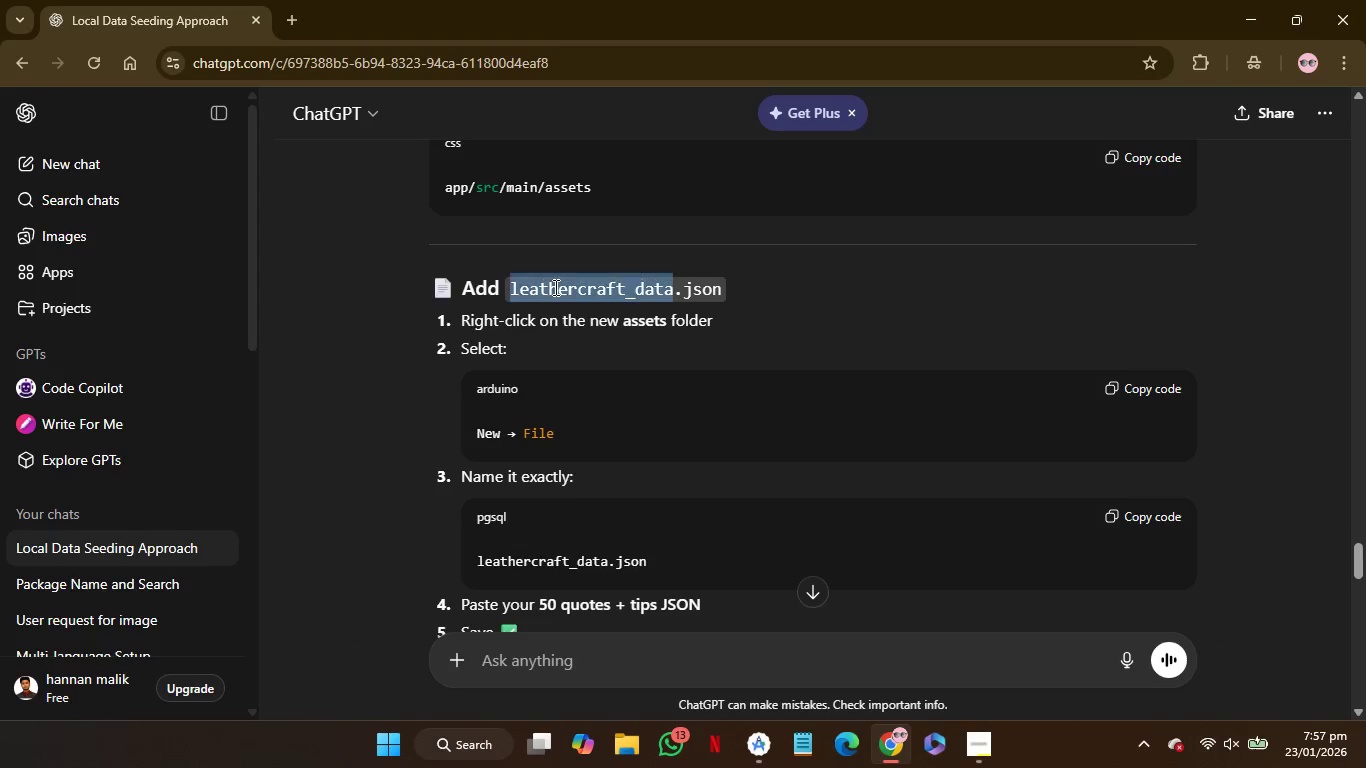 
left_click_drag(start_coordinate=[554, 287], to_coordinate=[718, 298])
 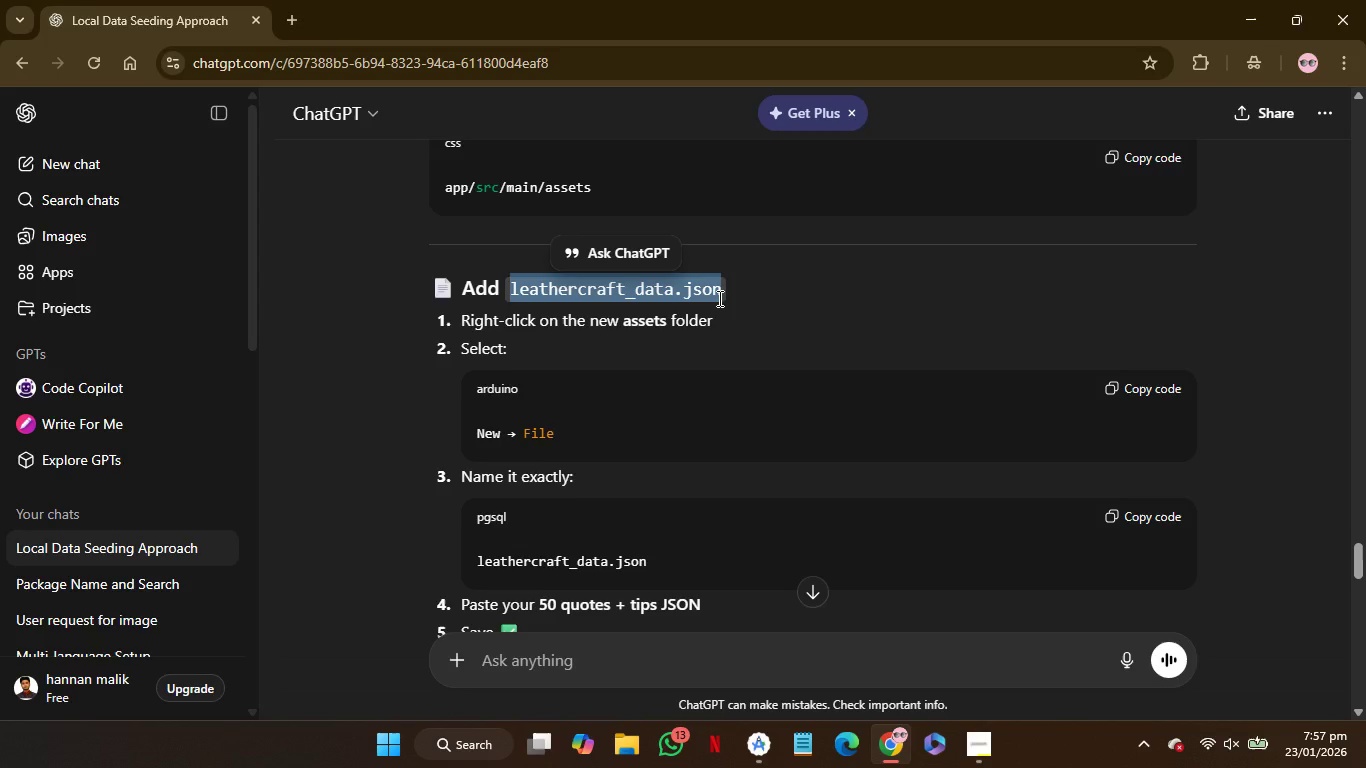 
key(Control+C)
 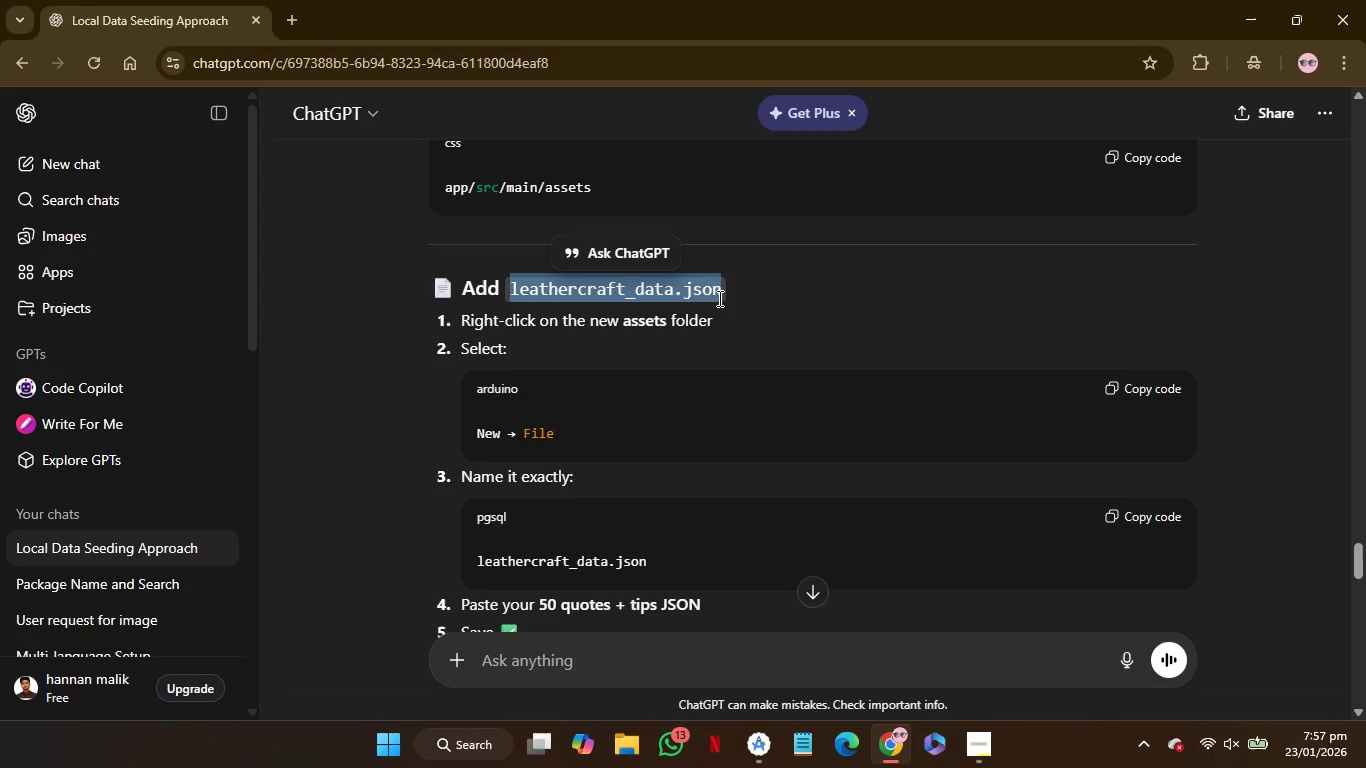 
key(Control+C)
 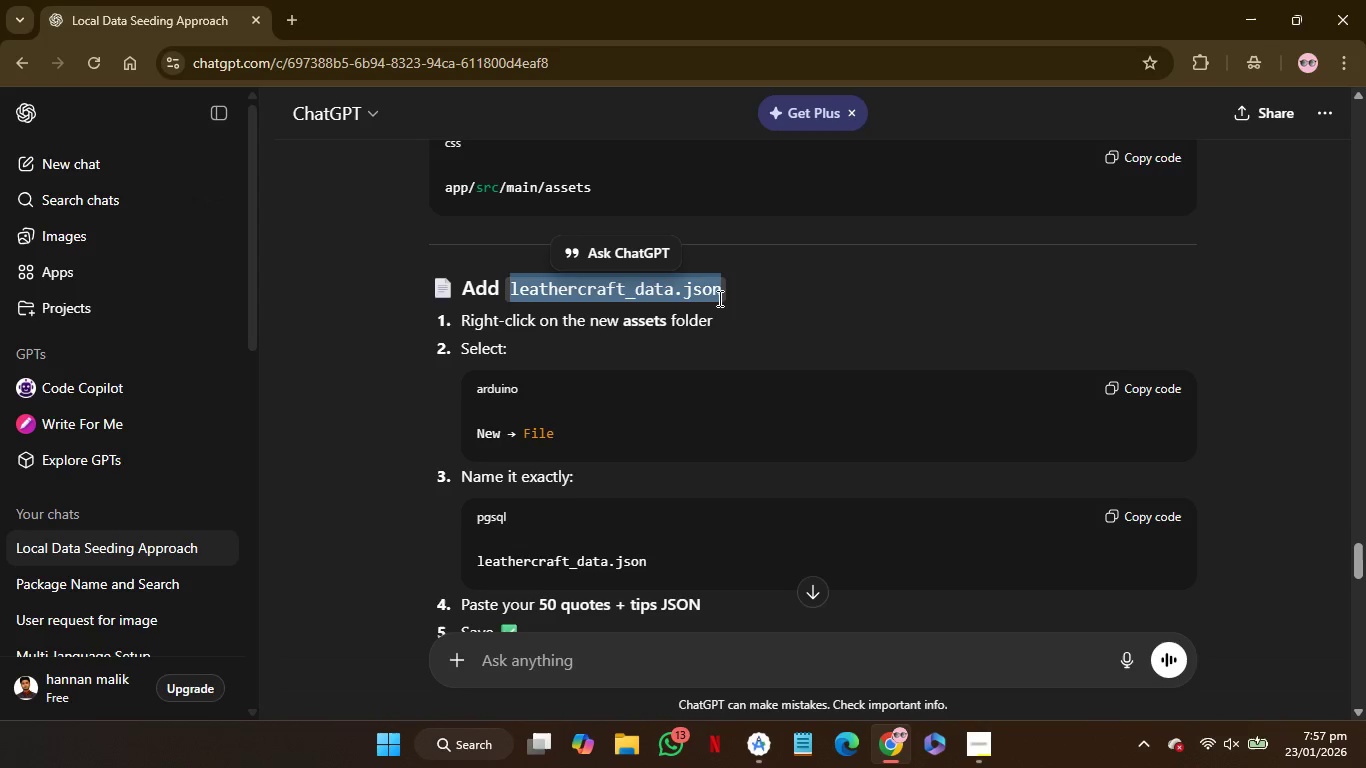 
key(Control+C)
 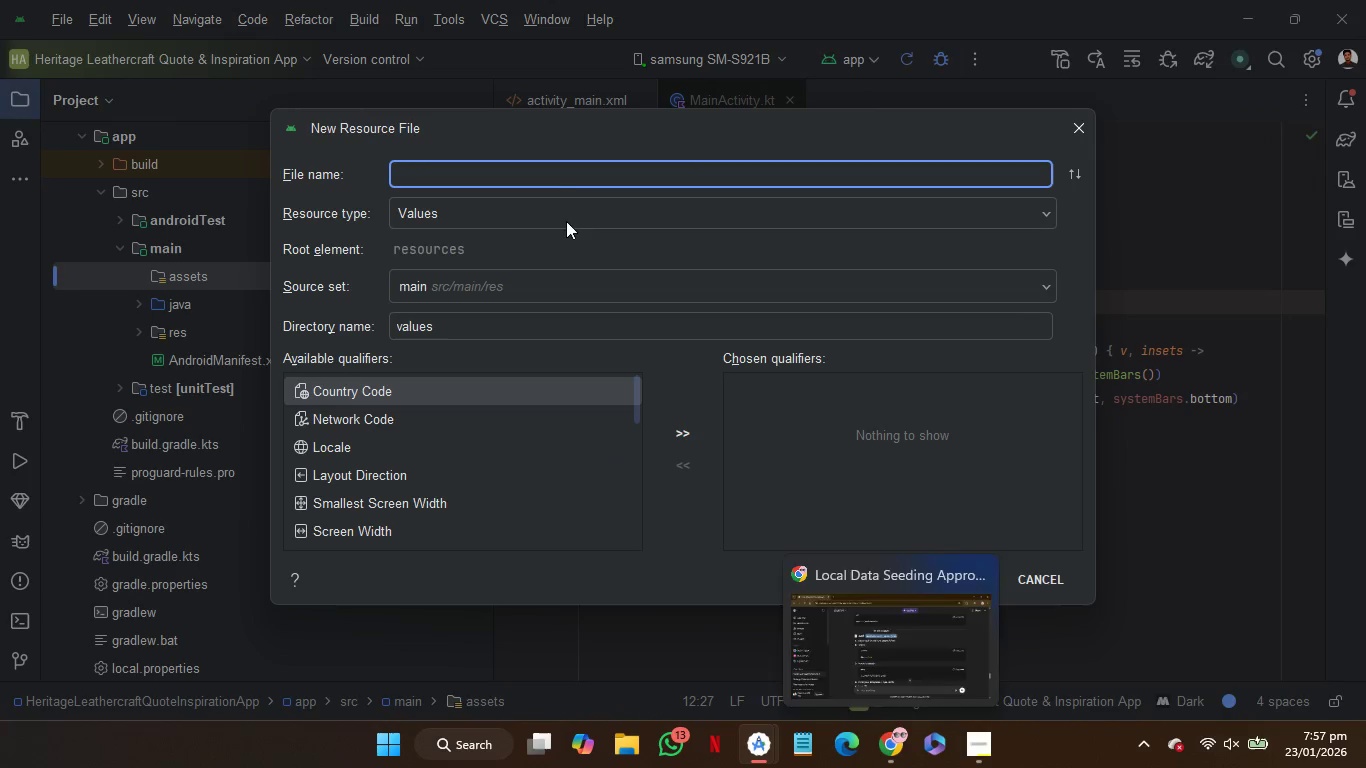 
key(Control+V)
 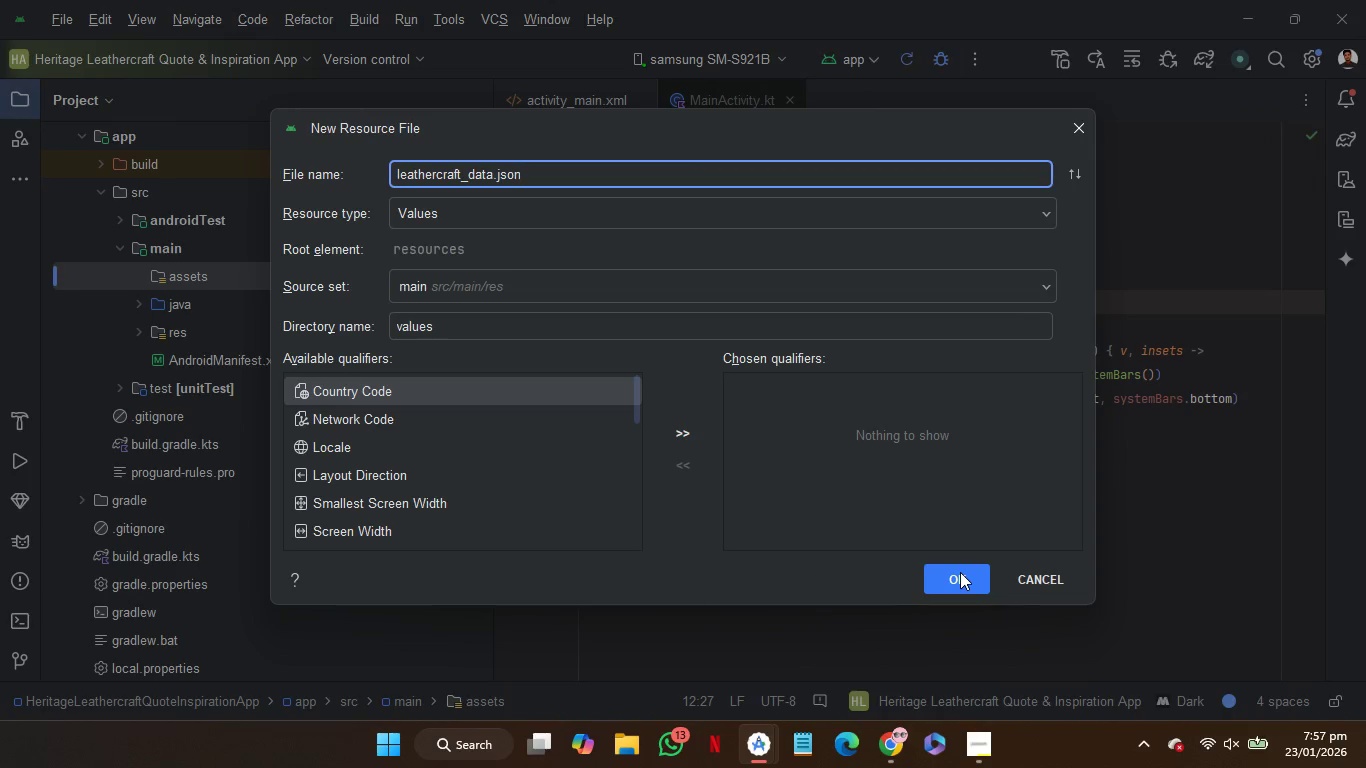 
left_click([960, 572])
 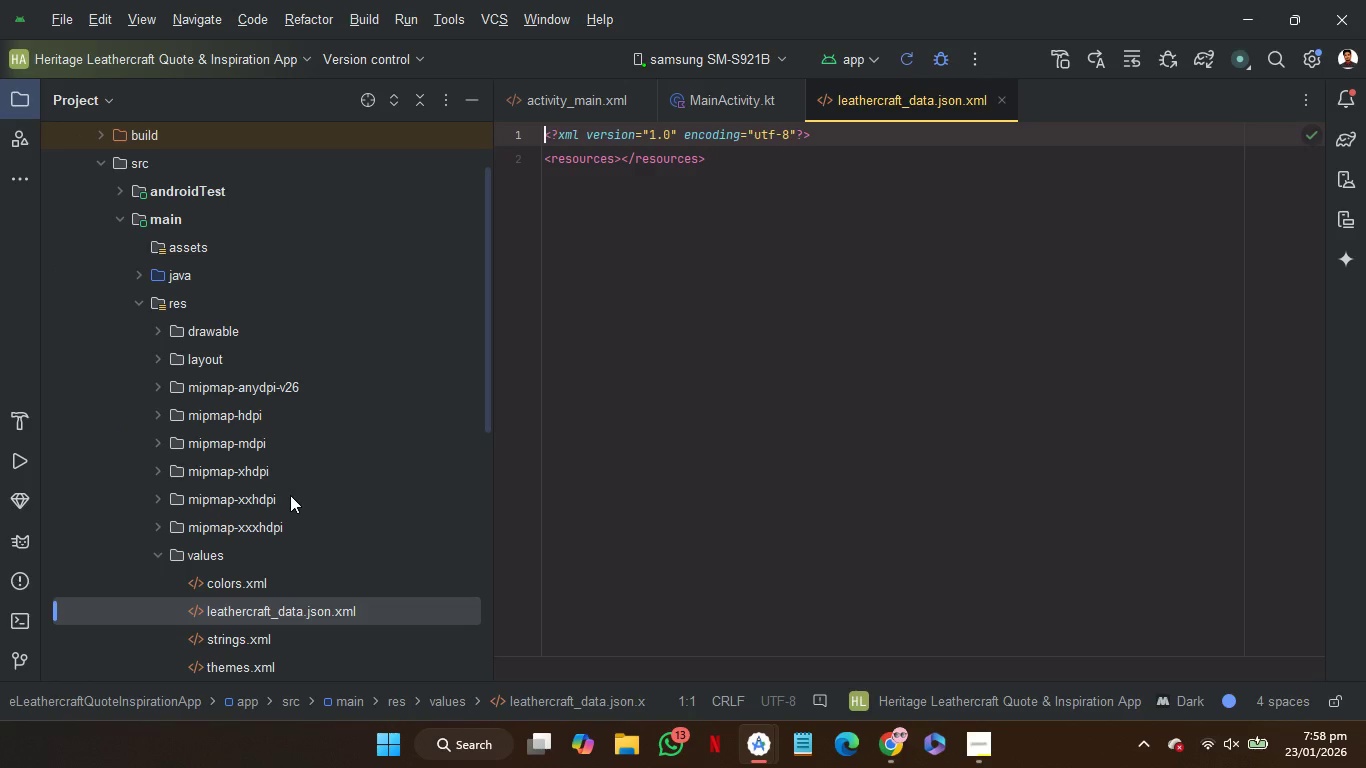 
wait(5.25)
 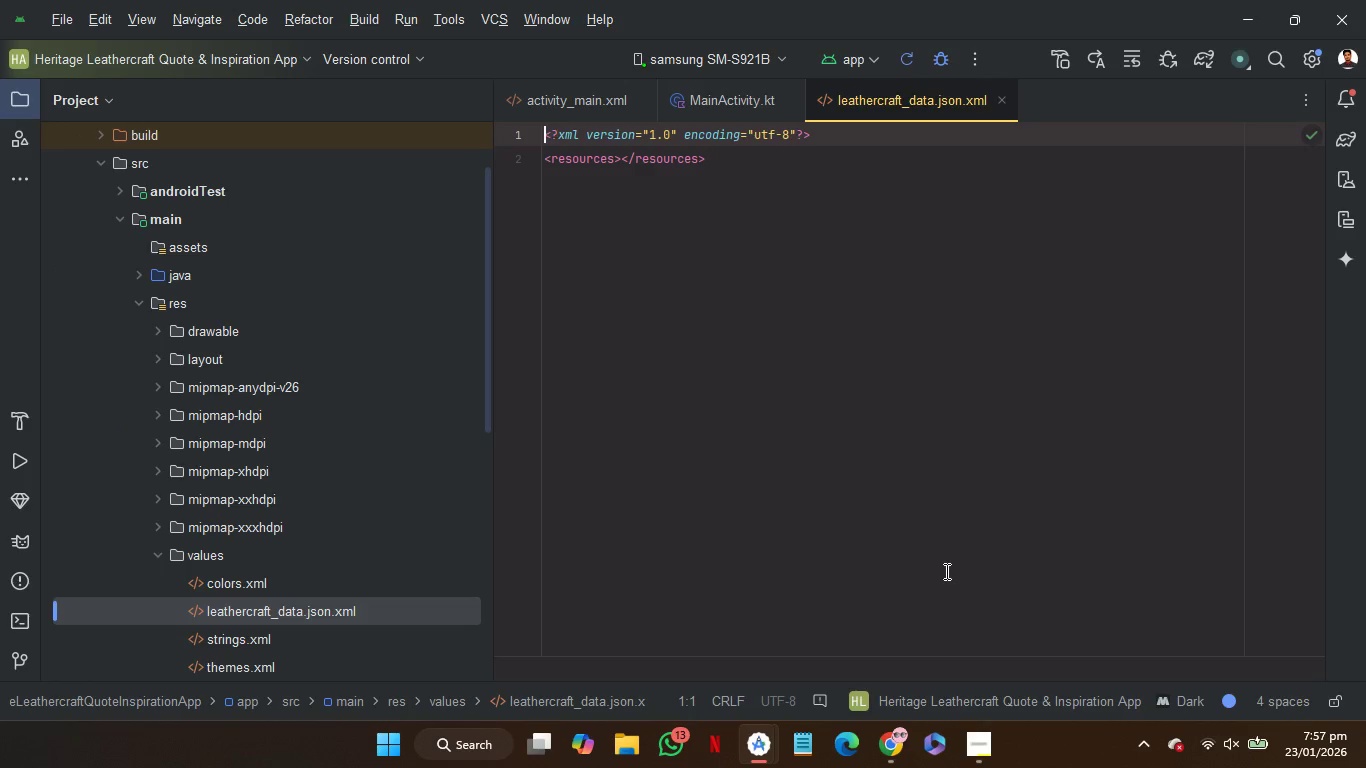 
key(Control+Z)
 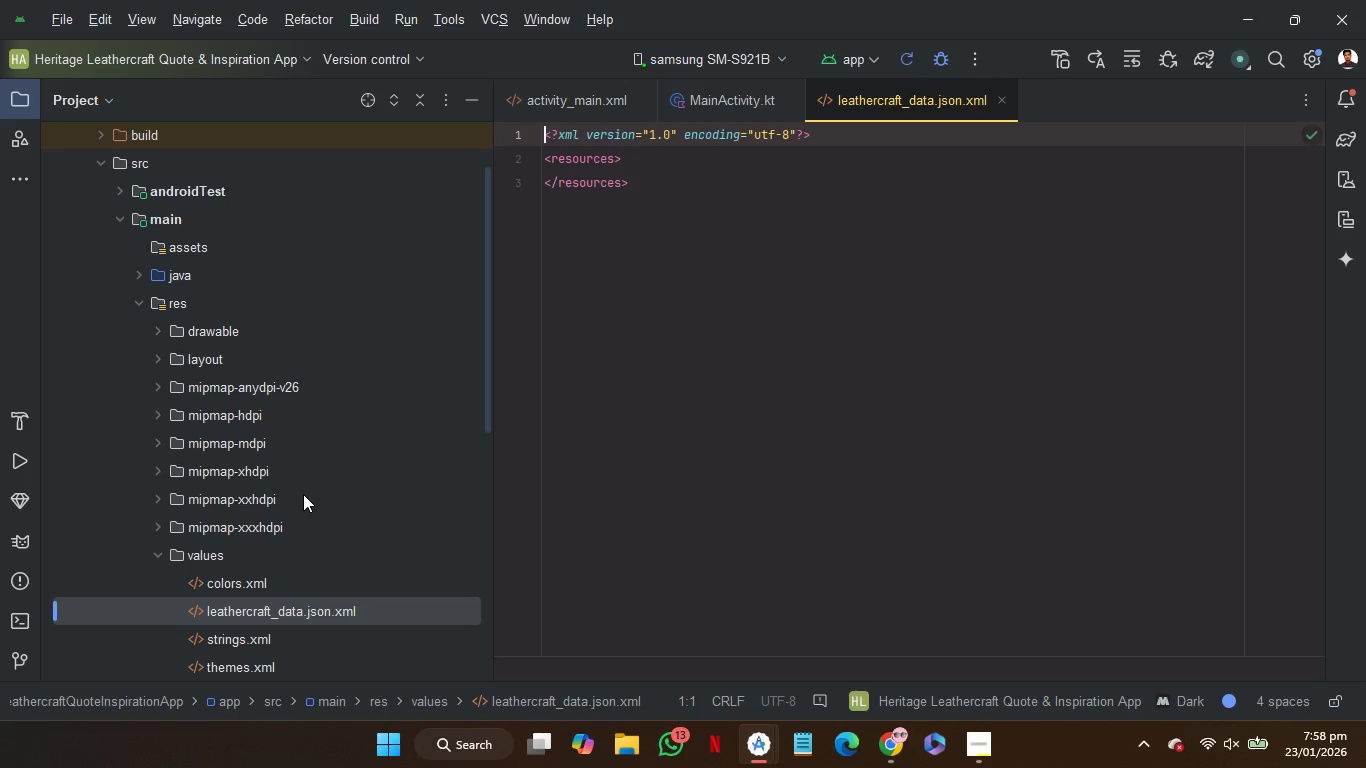 
key(Control+Z)
 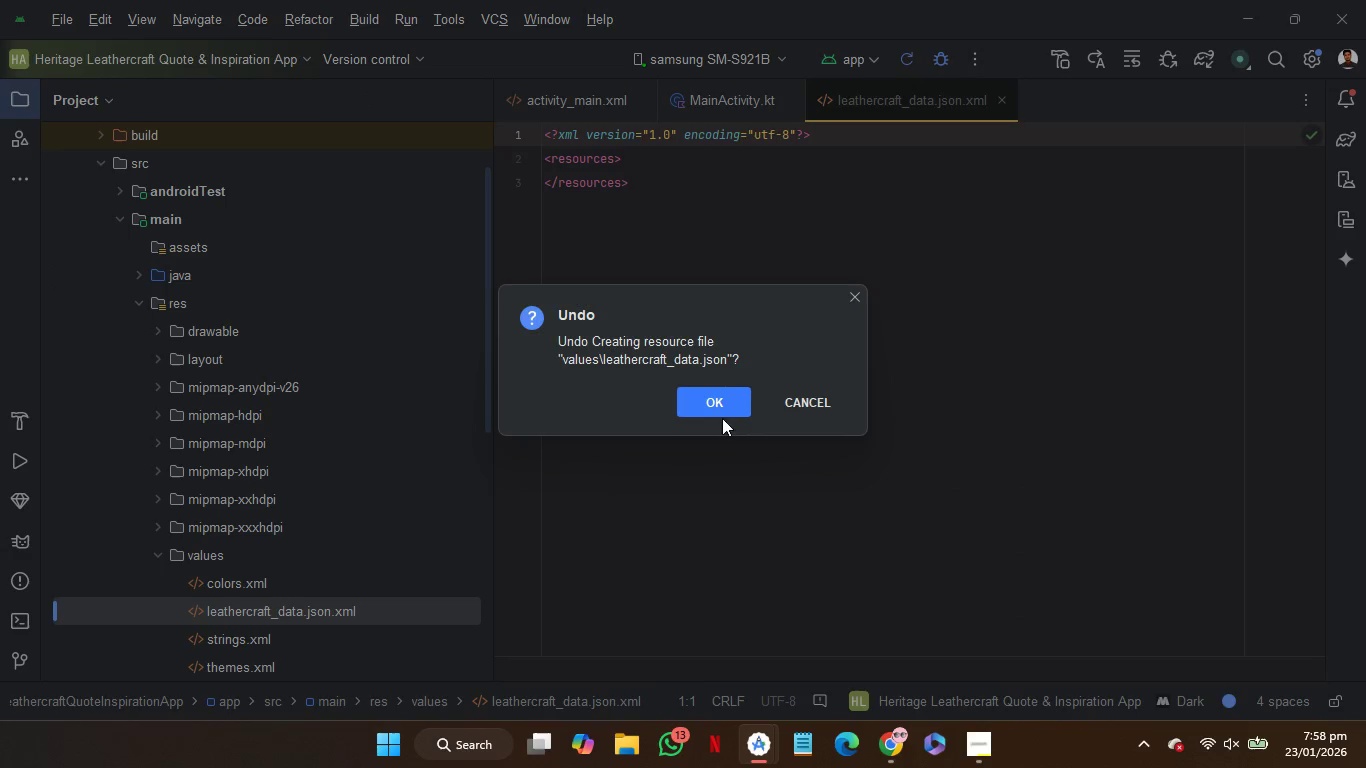 
left_click([718, 411])
 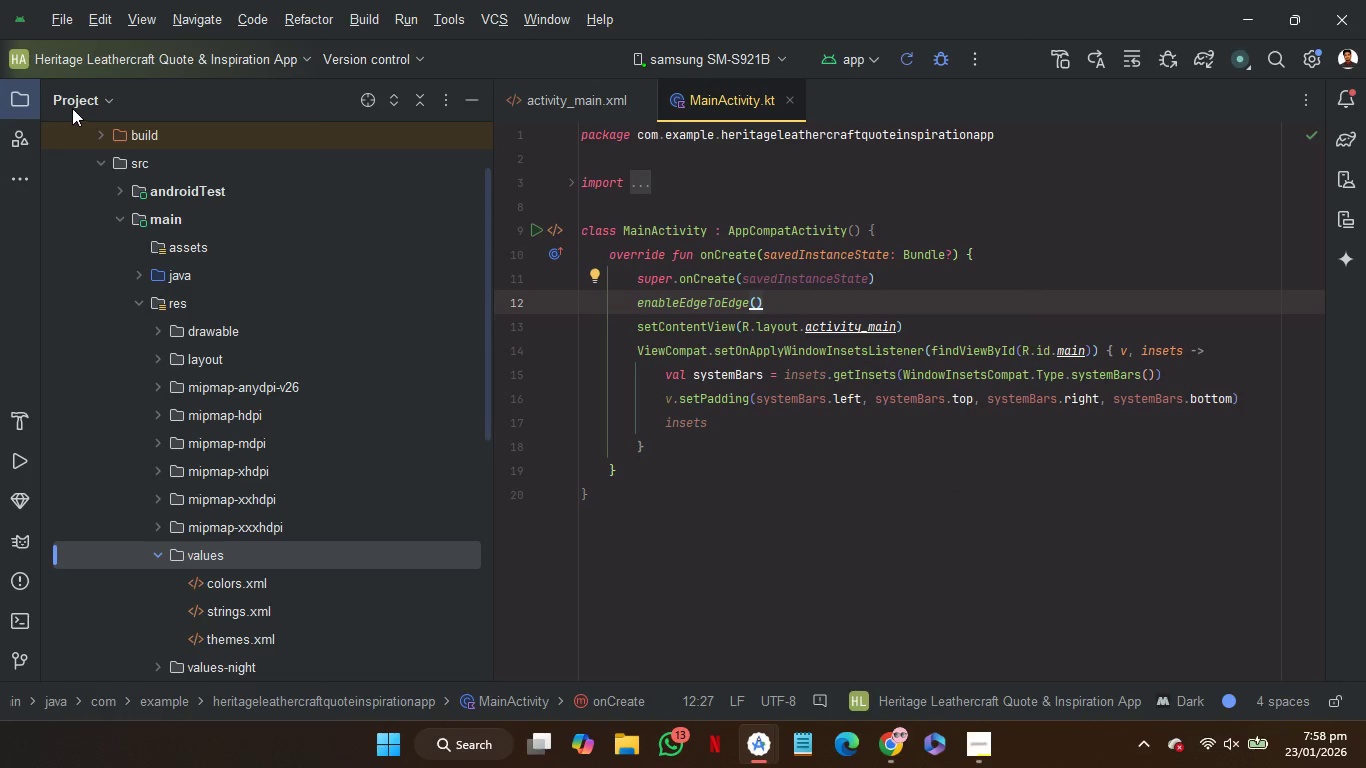 
left_click([73, 100])
 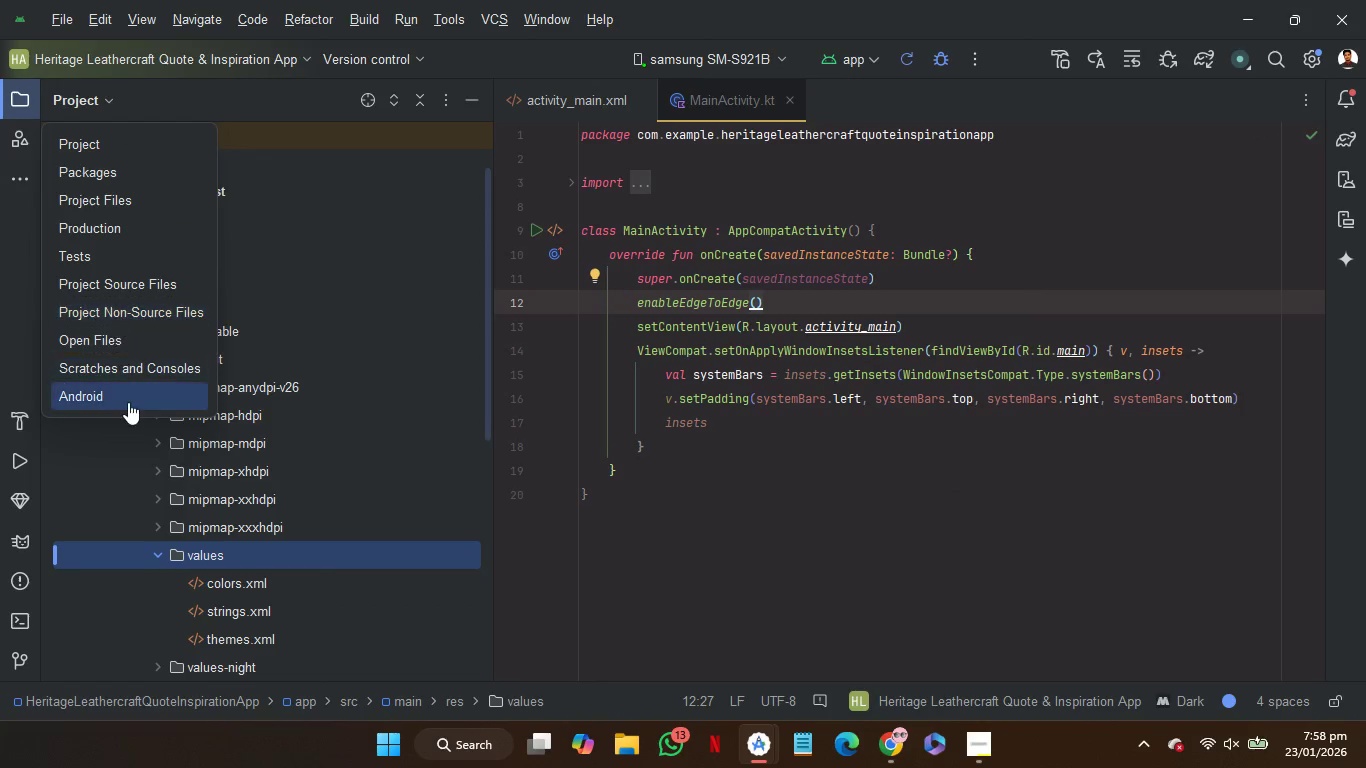 
left_click([128, 413])
 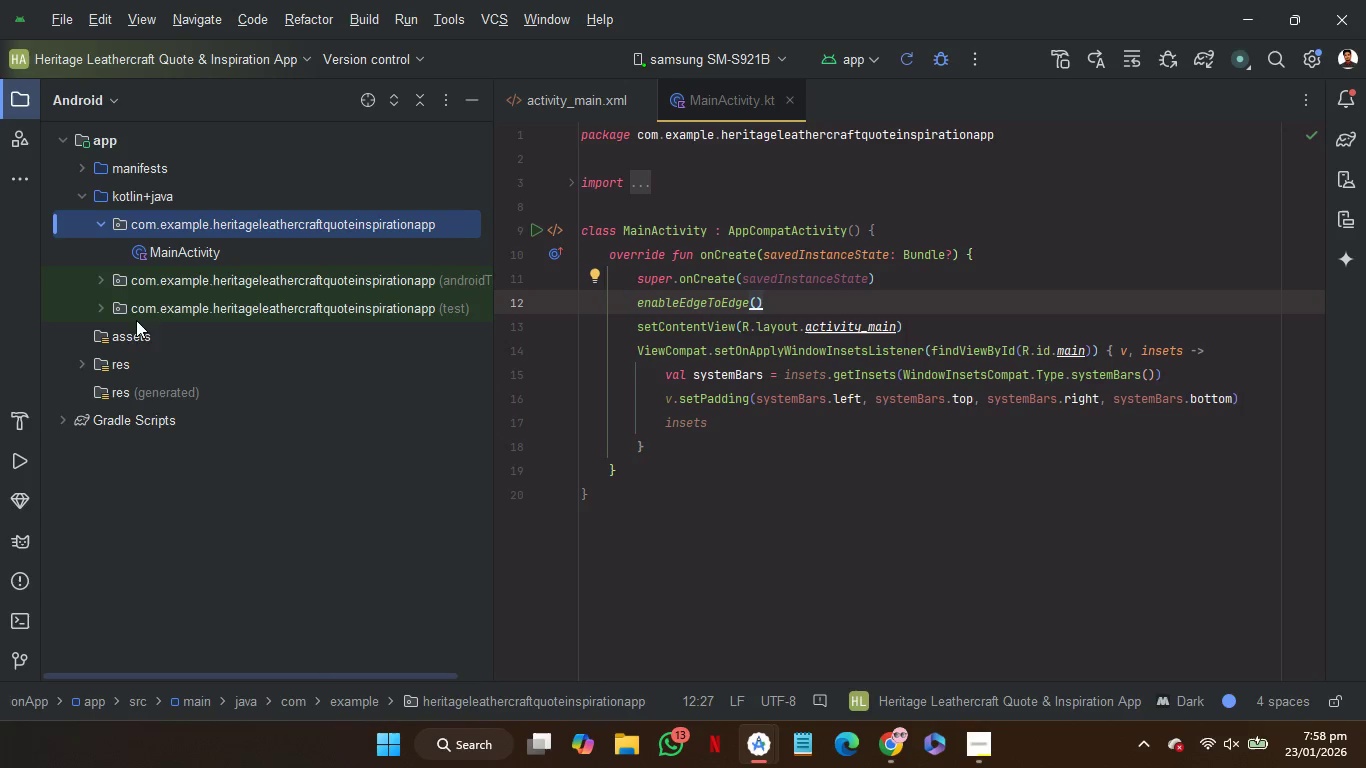 
left_click([123, 345])
 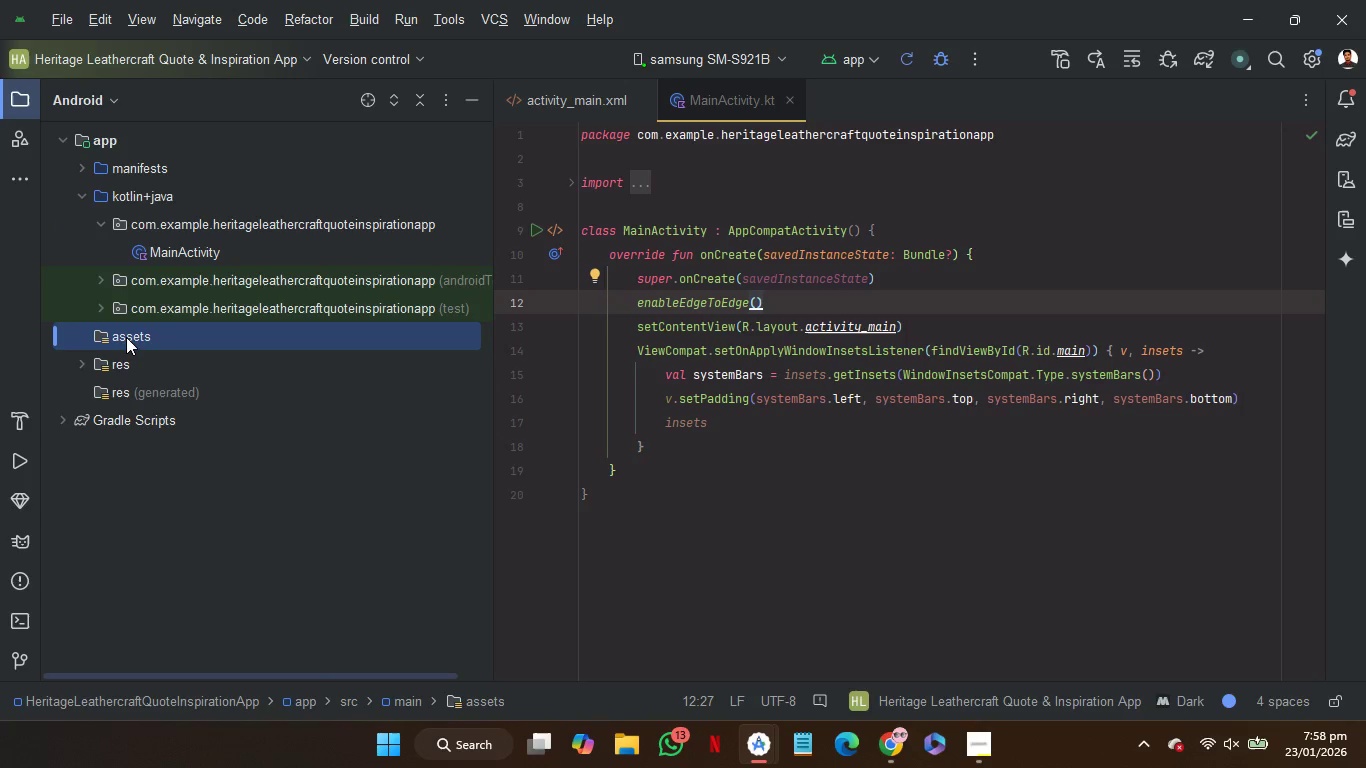 
right_click([126, 337])
 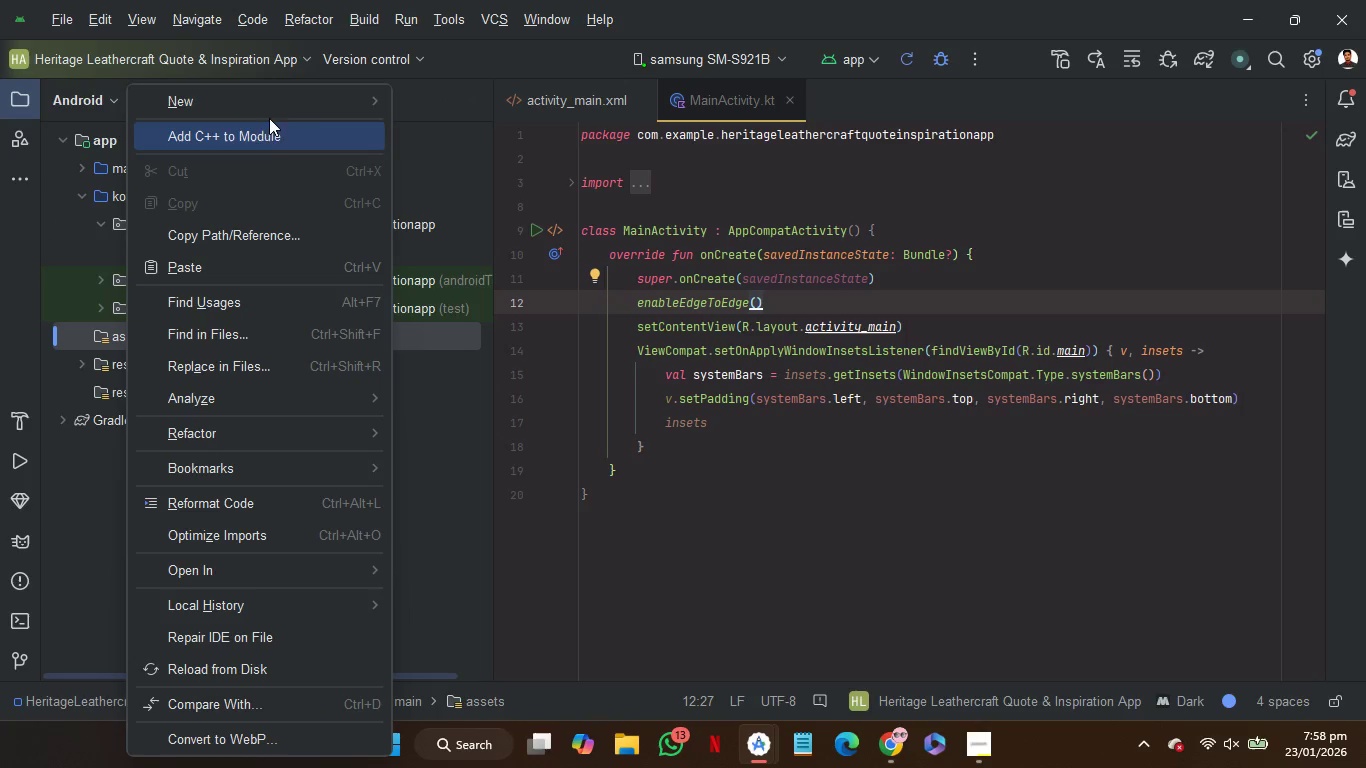 
left_click([272, 98])
 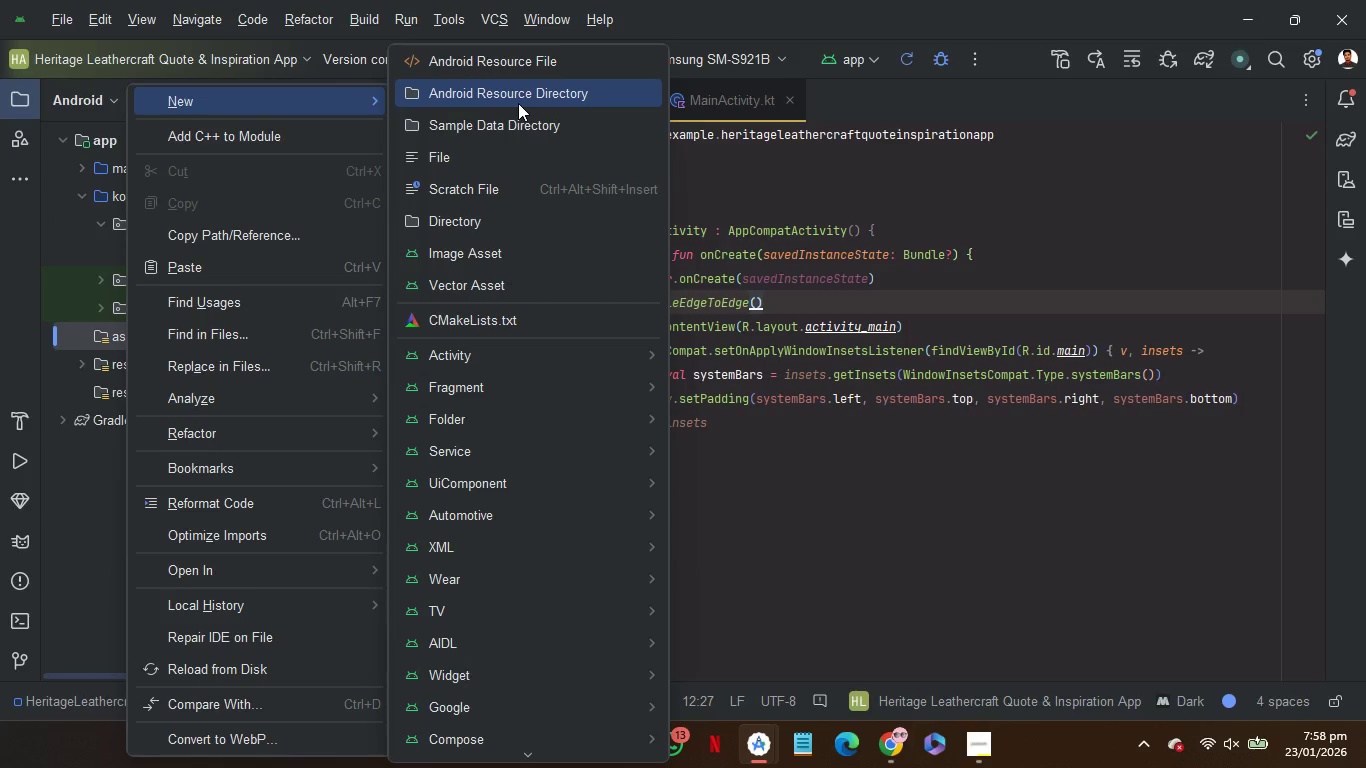 
wait(5.39)
 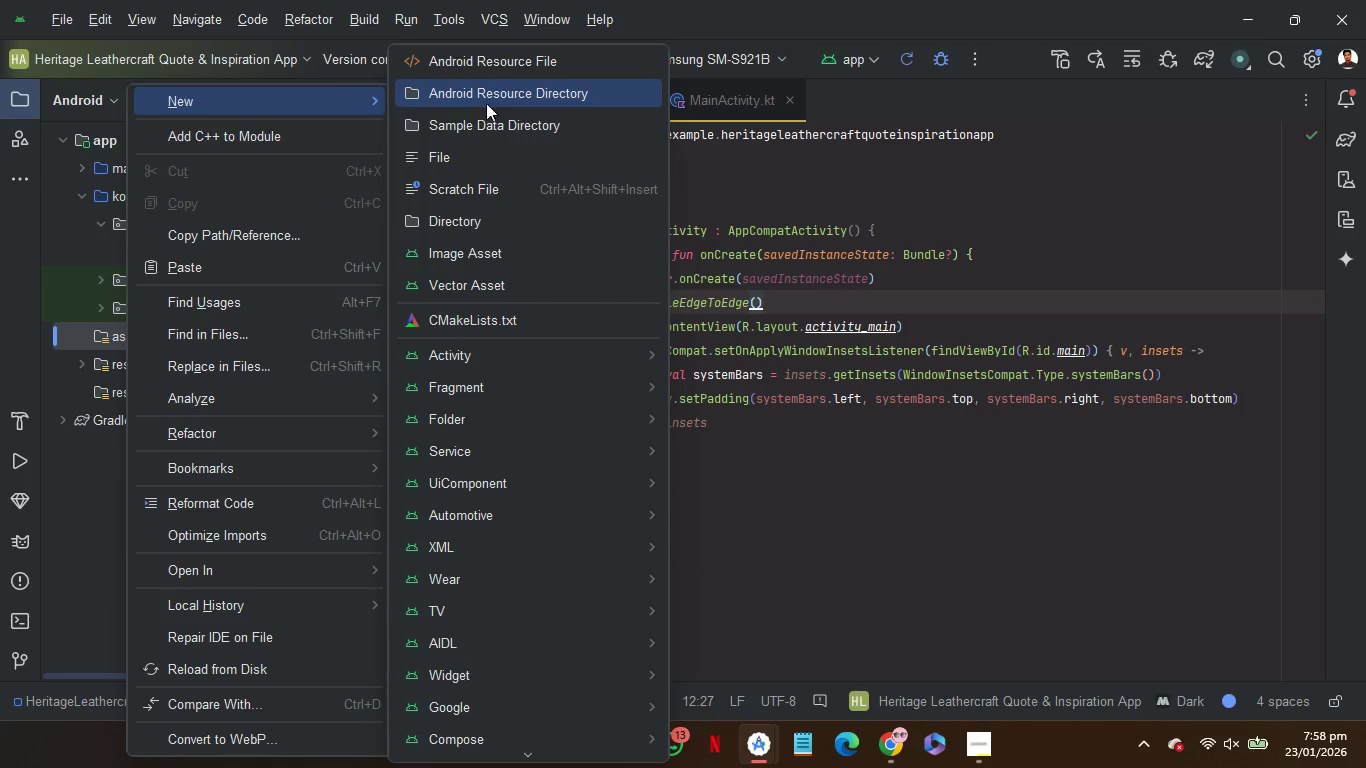 
mouse_move([538, 752])
 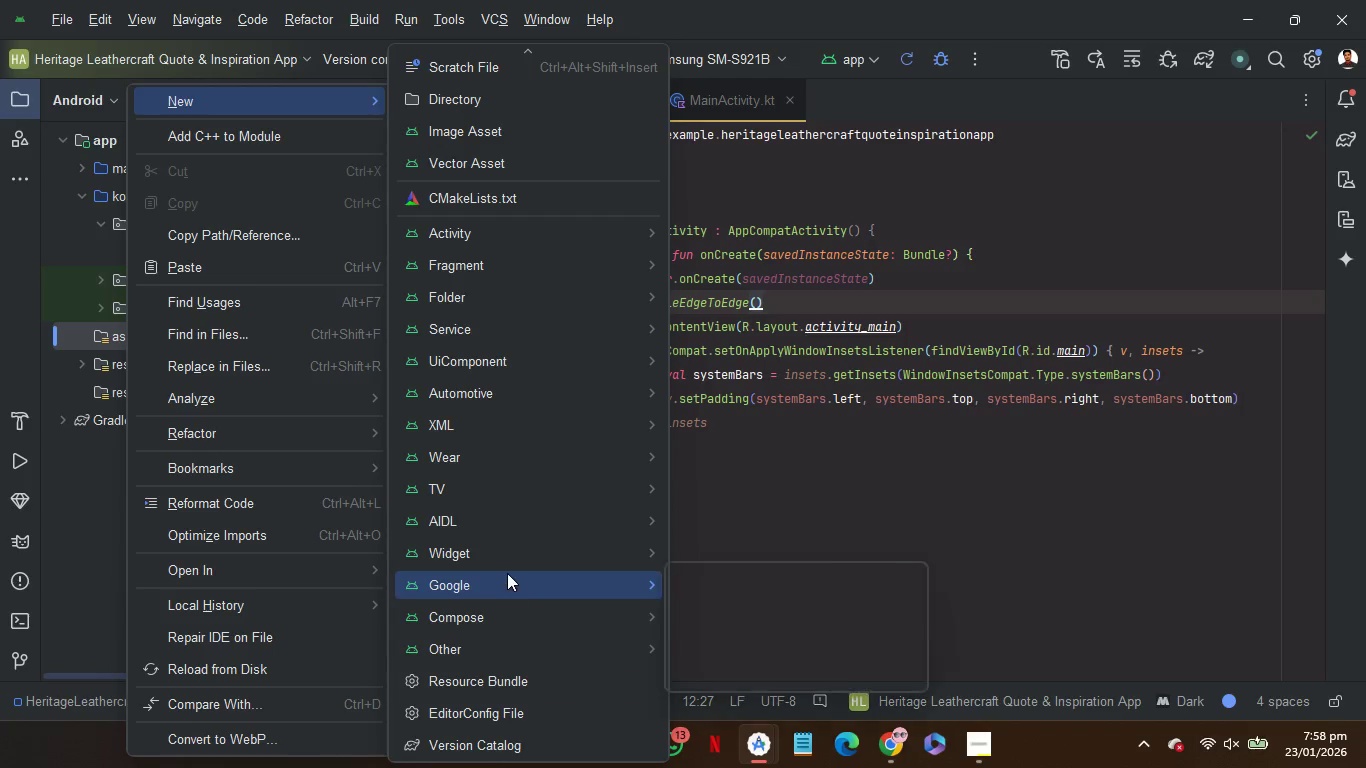 
wait(5.13)
 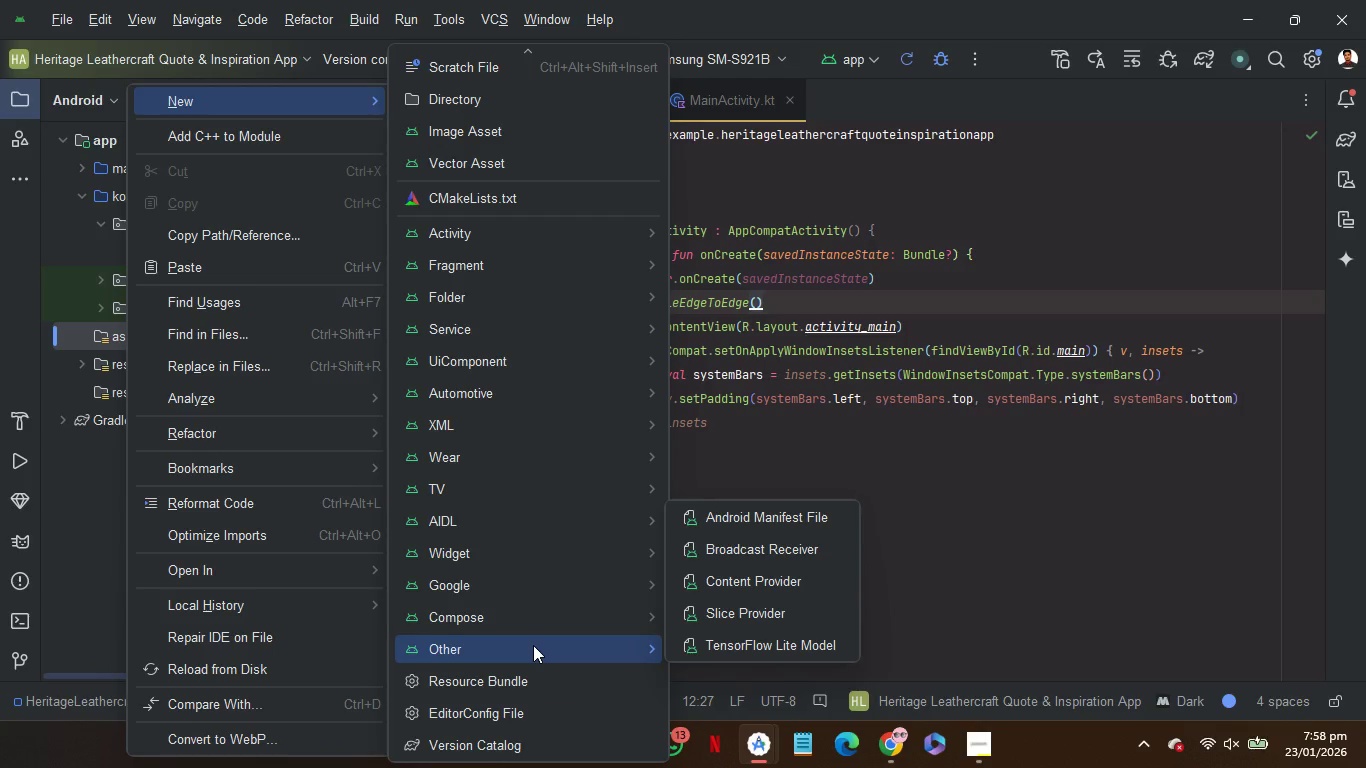 
scroll: coordinate [509, 470], scroll_direction: up, amount: 4.0
 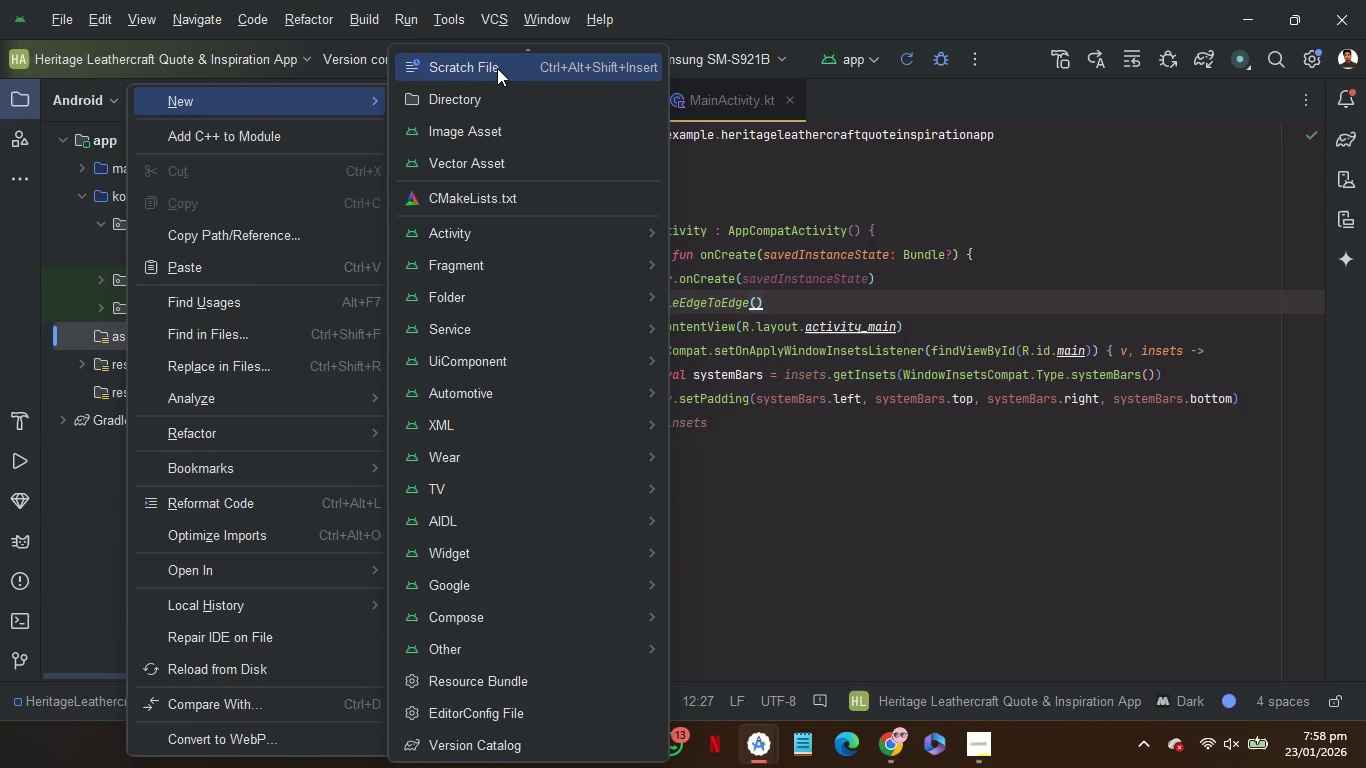 
mouse_move([522, 76])
 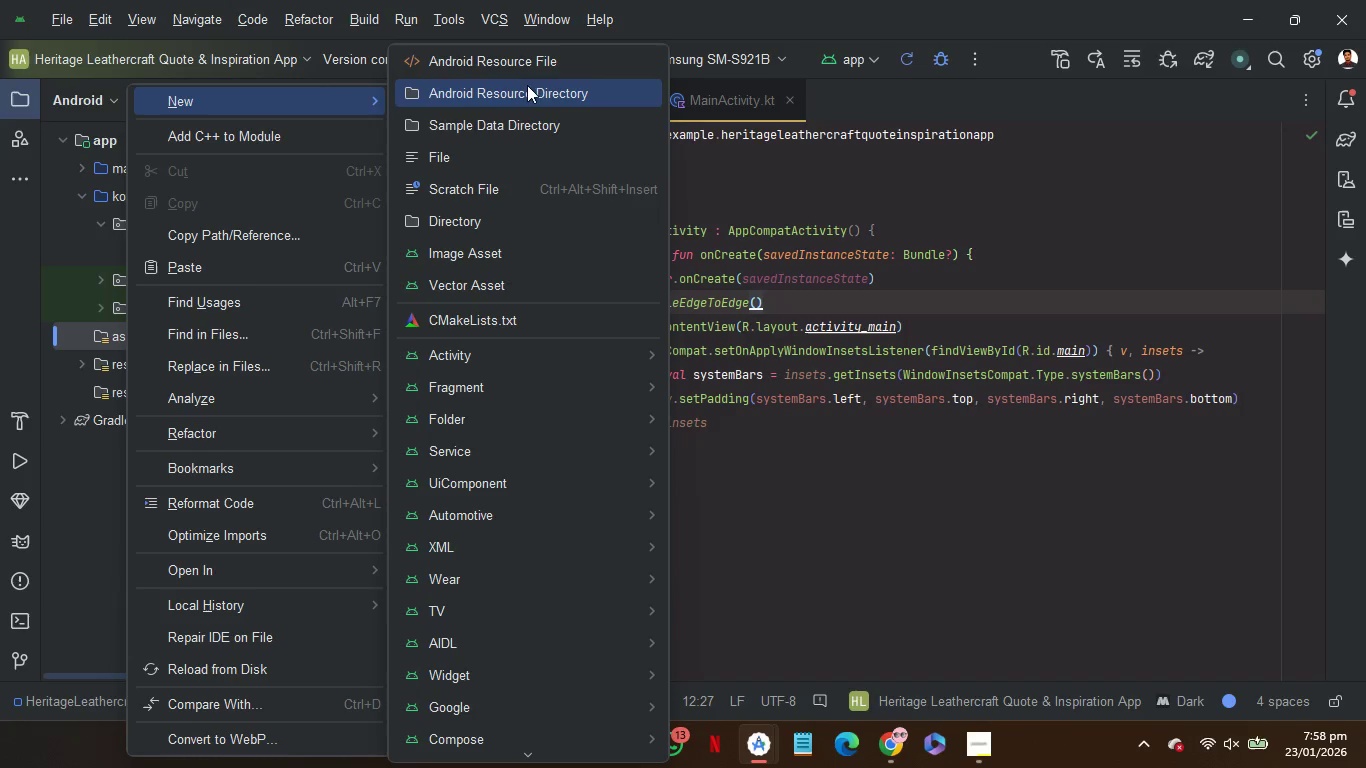 
left_click([526, 71])
 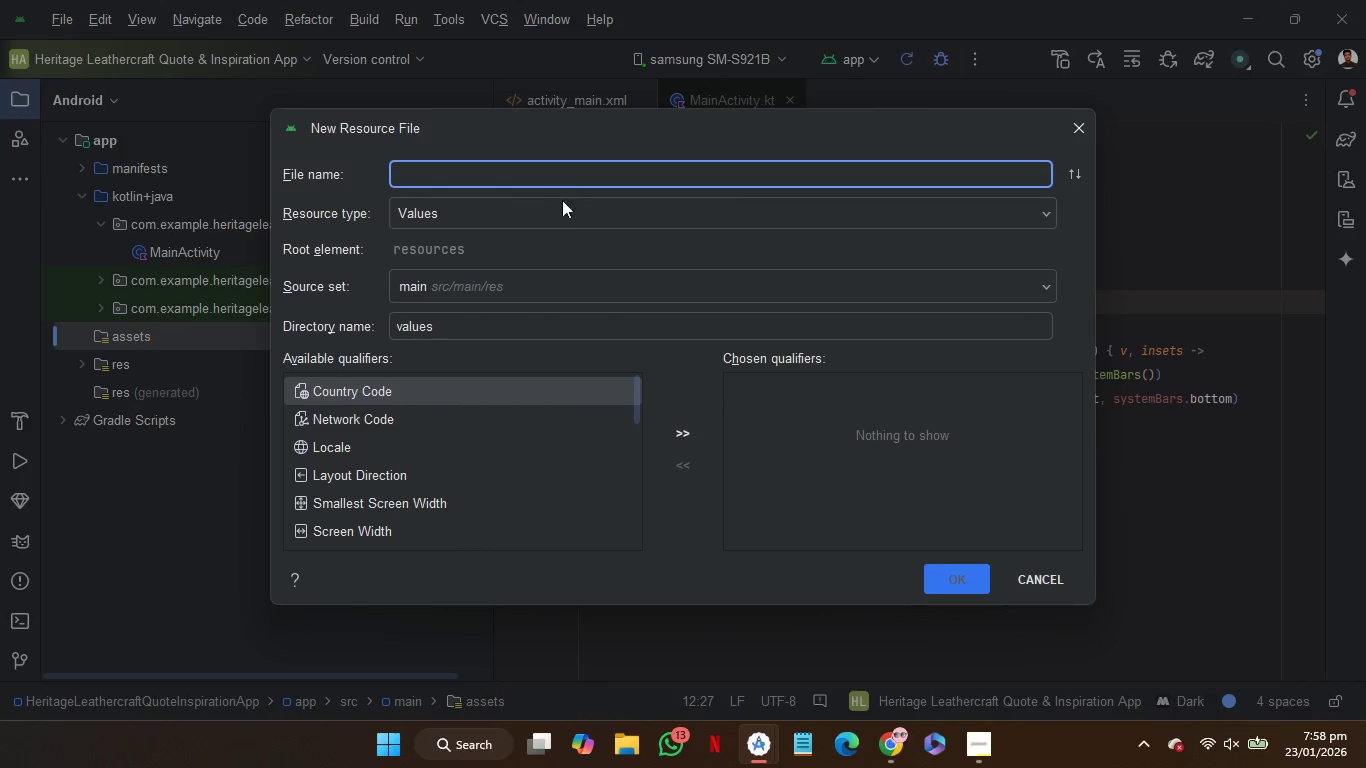 
left_click([565, 213])
 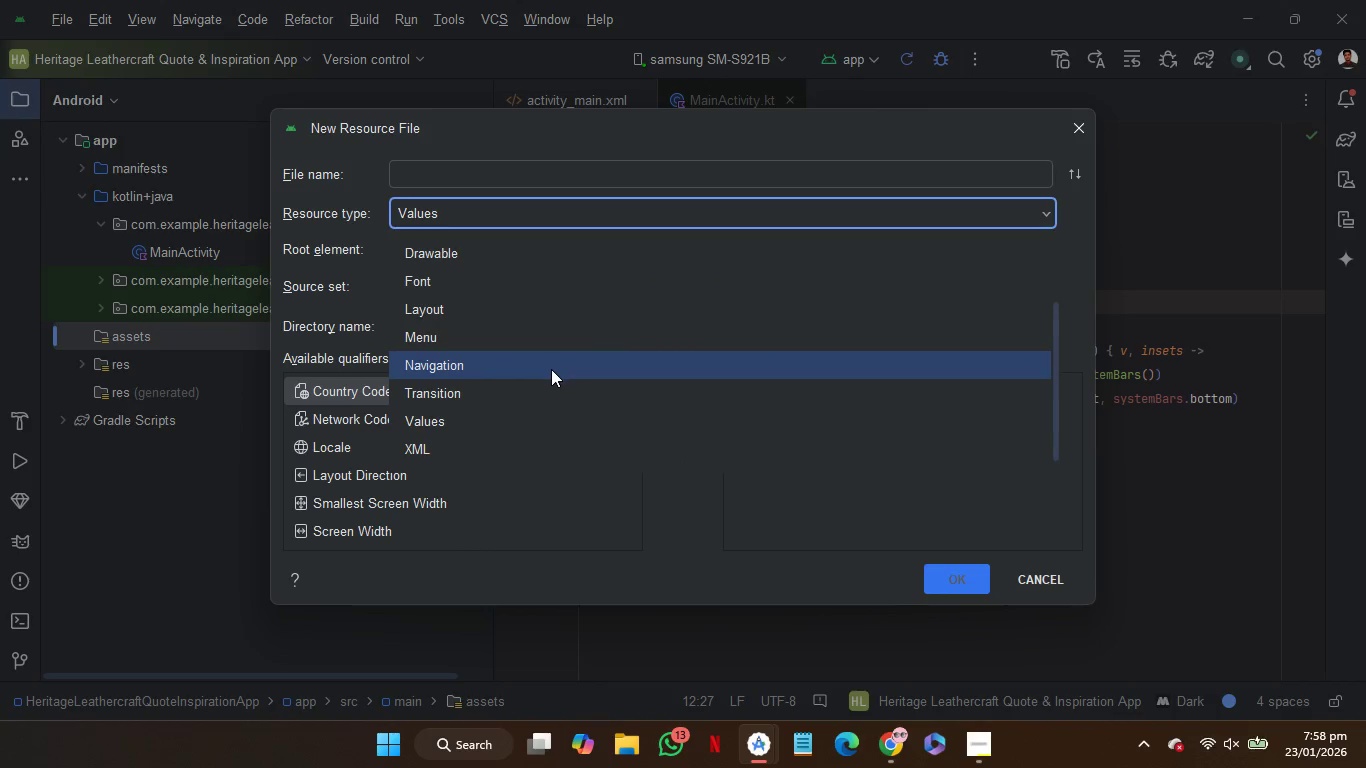 
scroll: coordinate [551, 370], scroll_direction: up, amount: 3.0
 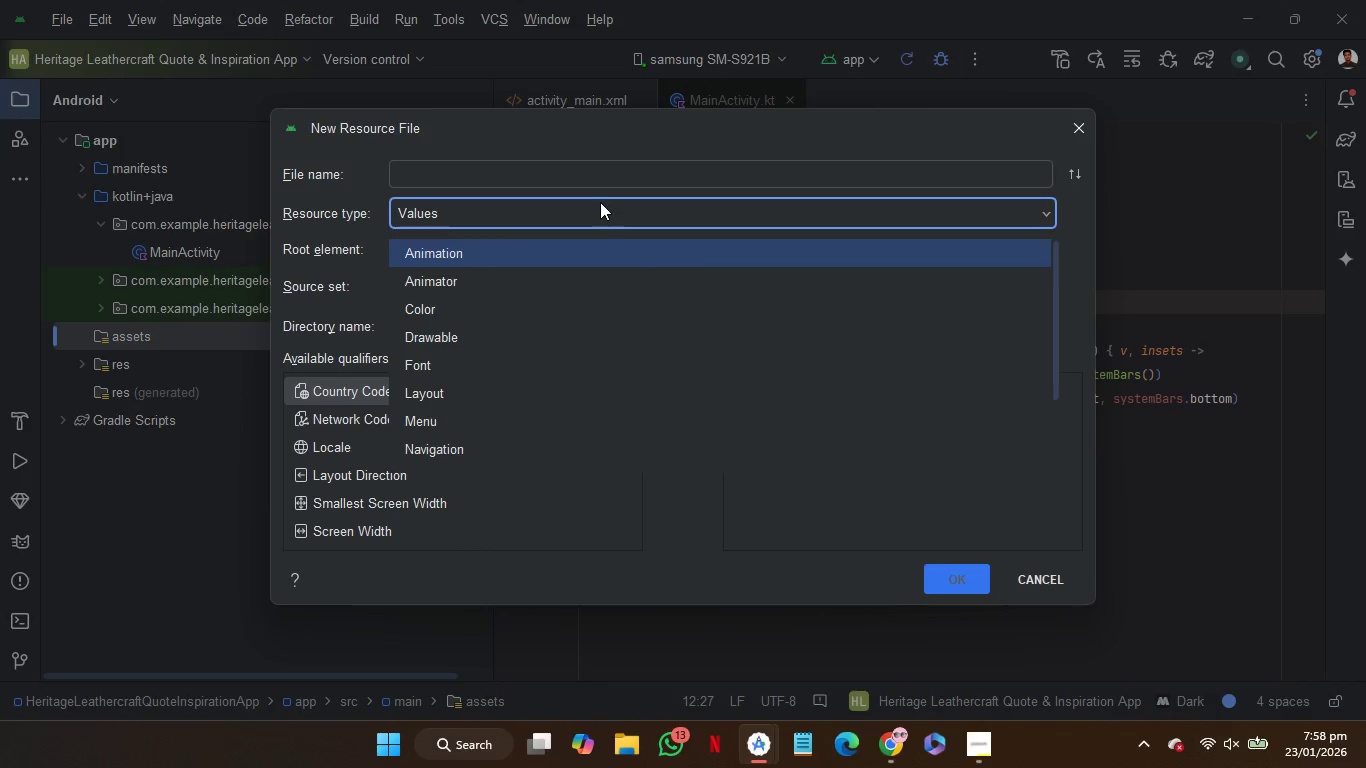 
left_click([602, 209])
 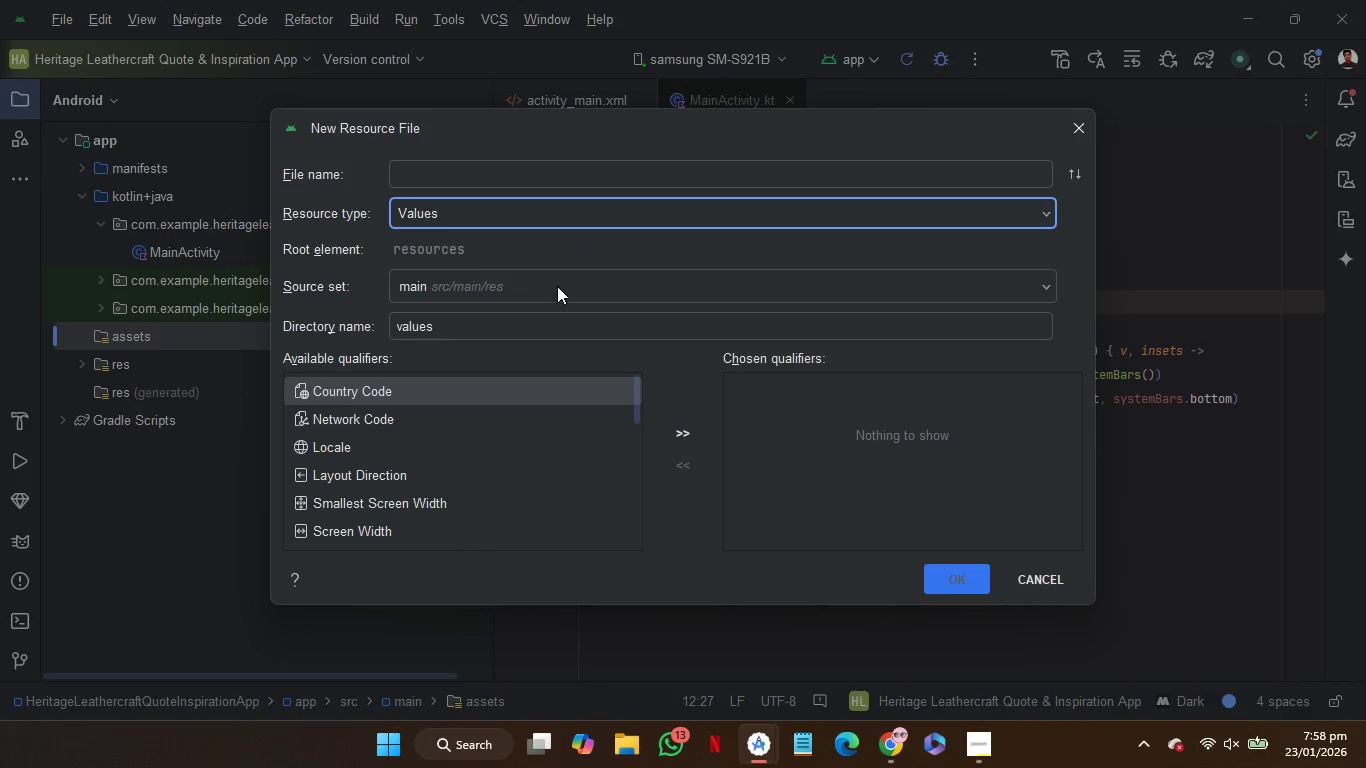 
left_click([560, 289])
 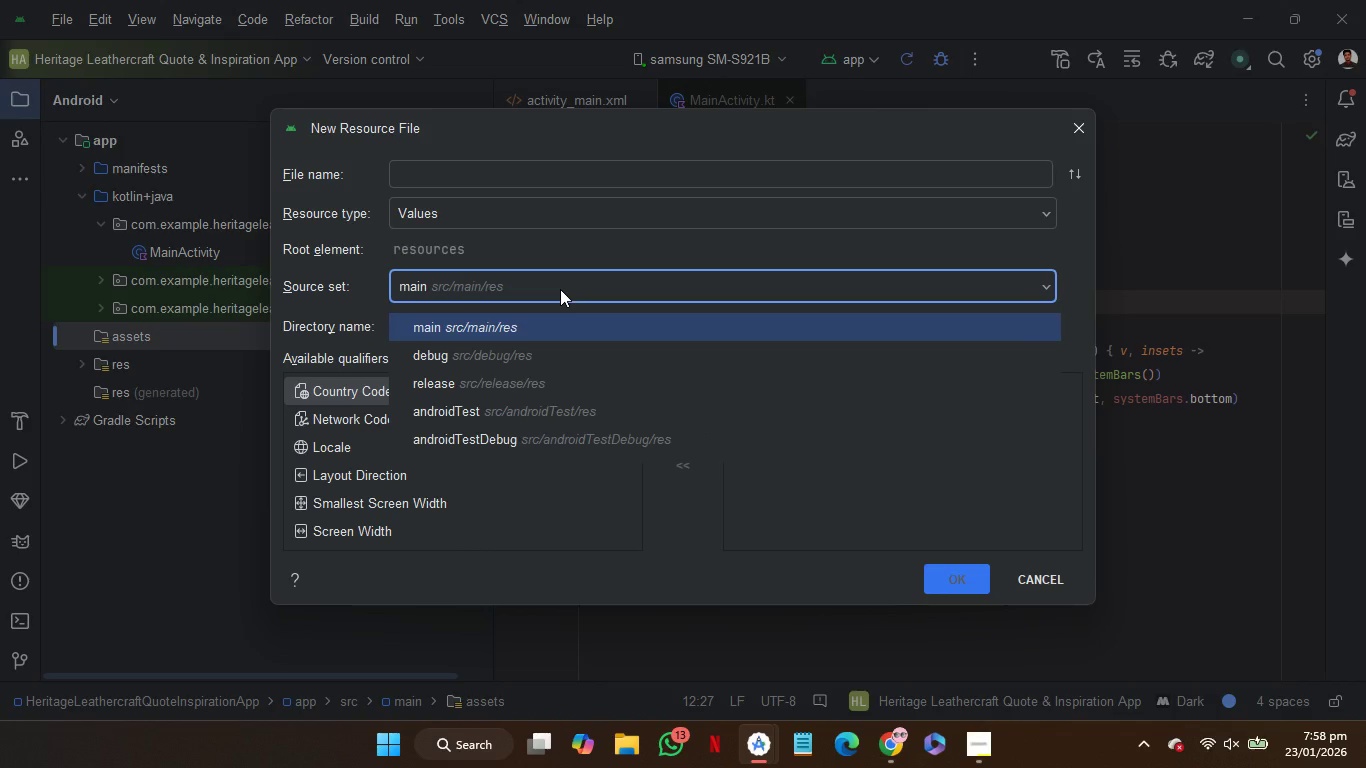 
left_click([560, 289])
 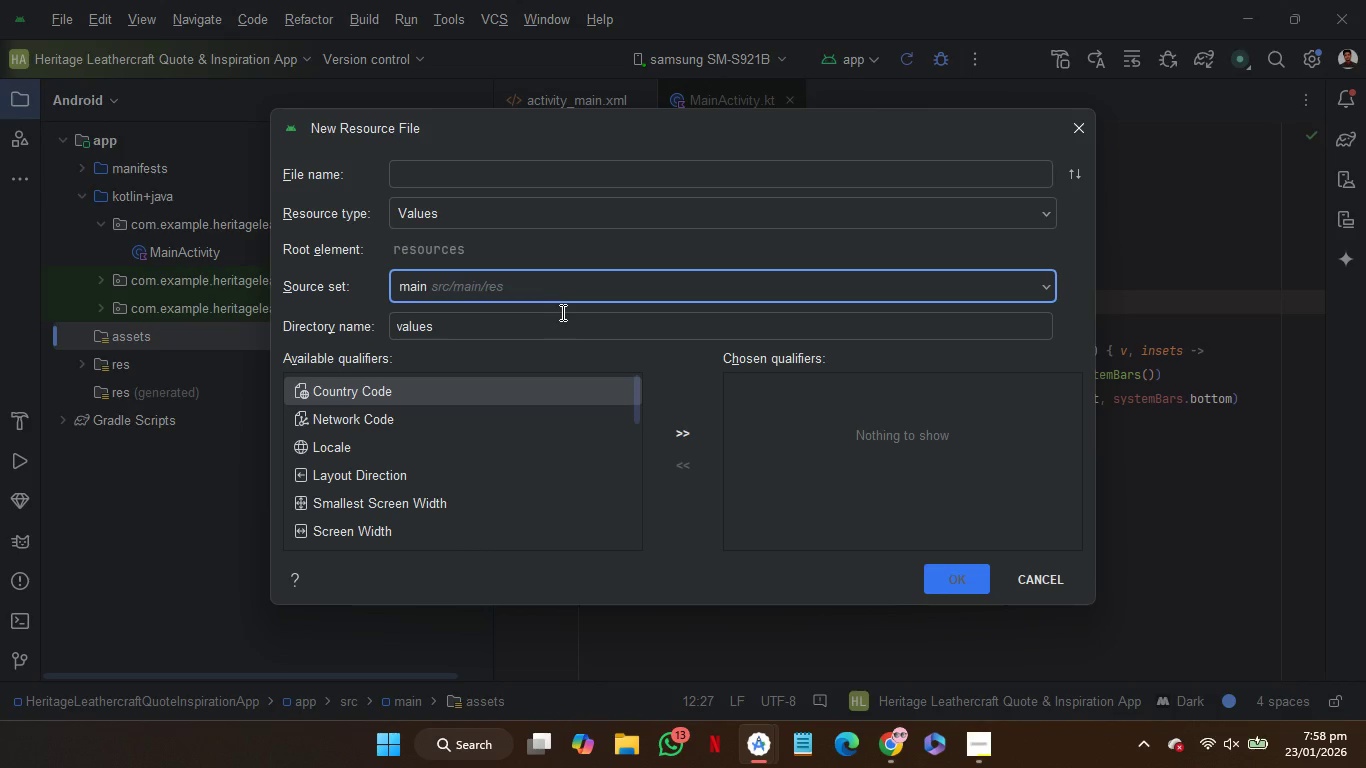 
left_click([561, 313])
 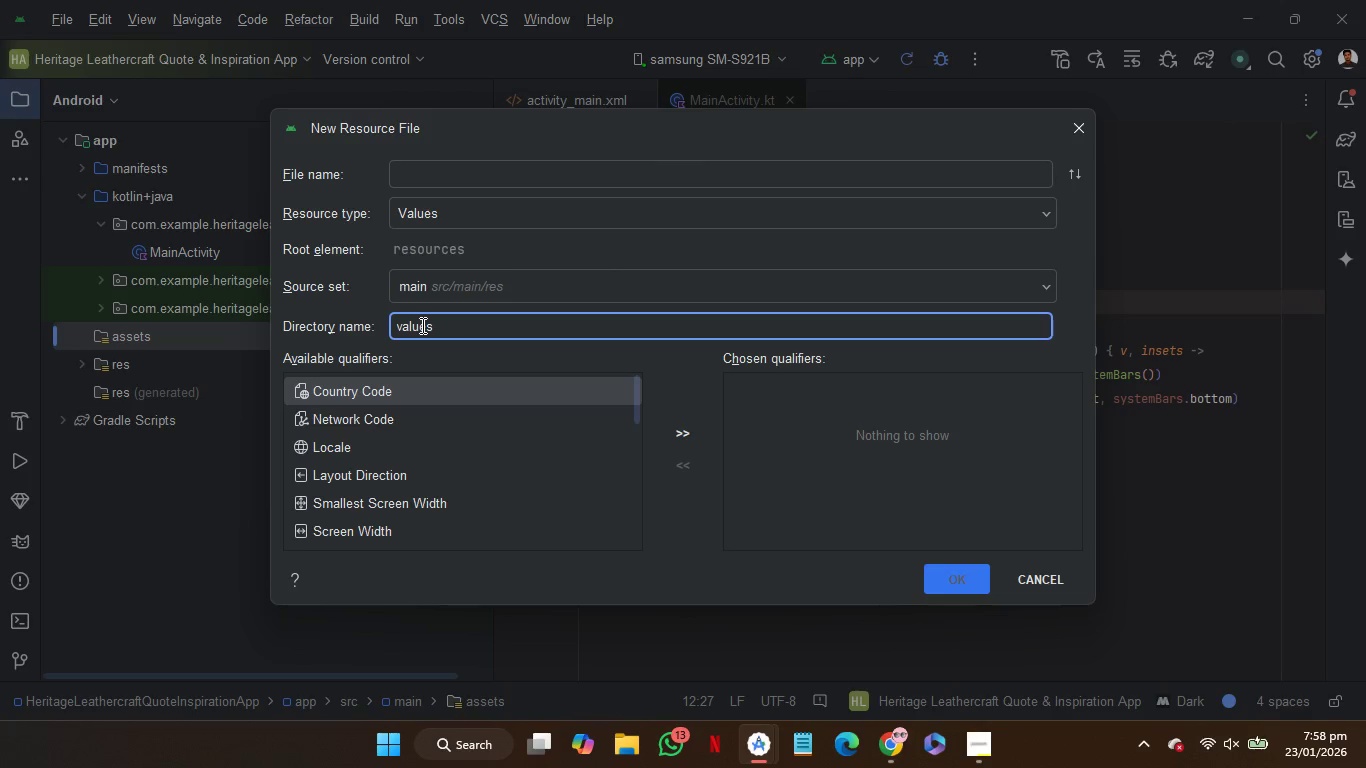 
double_click([421, 325])
 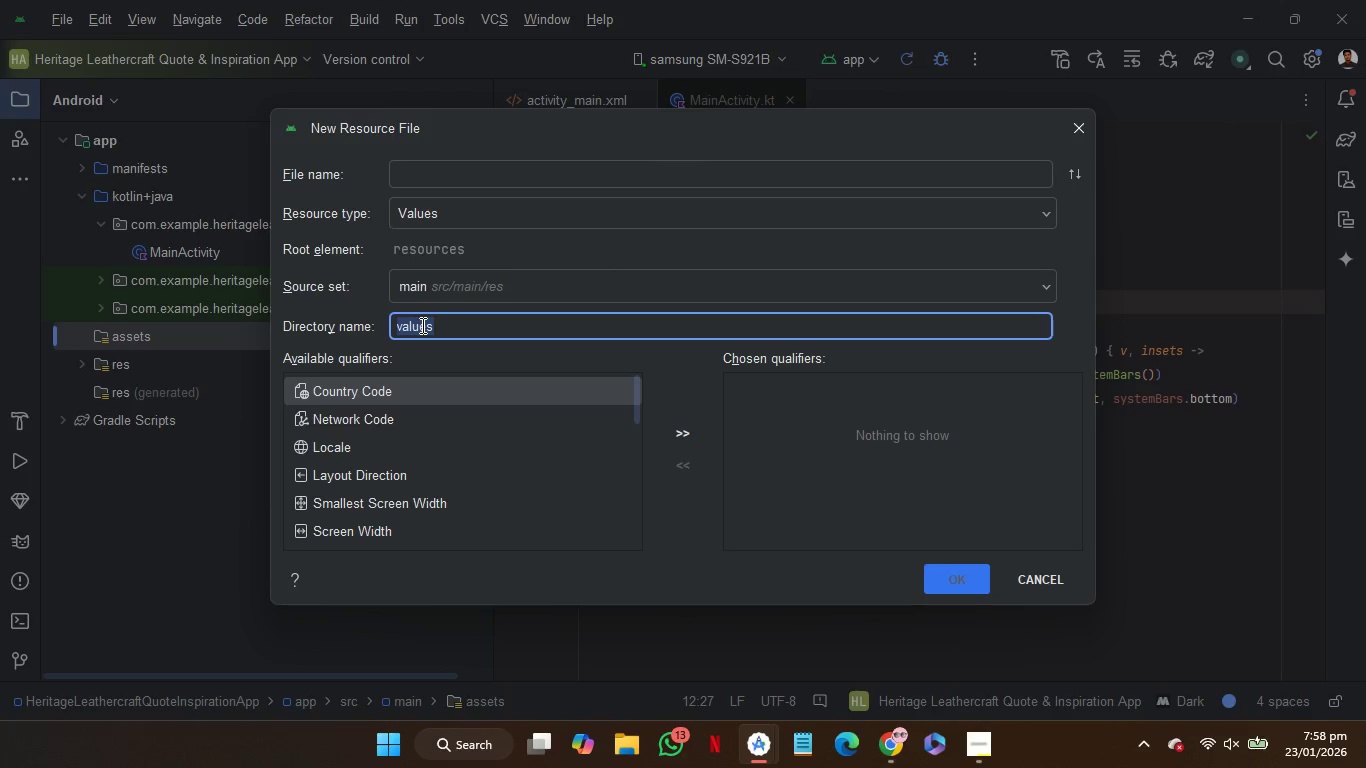 
type(assets)
 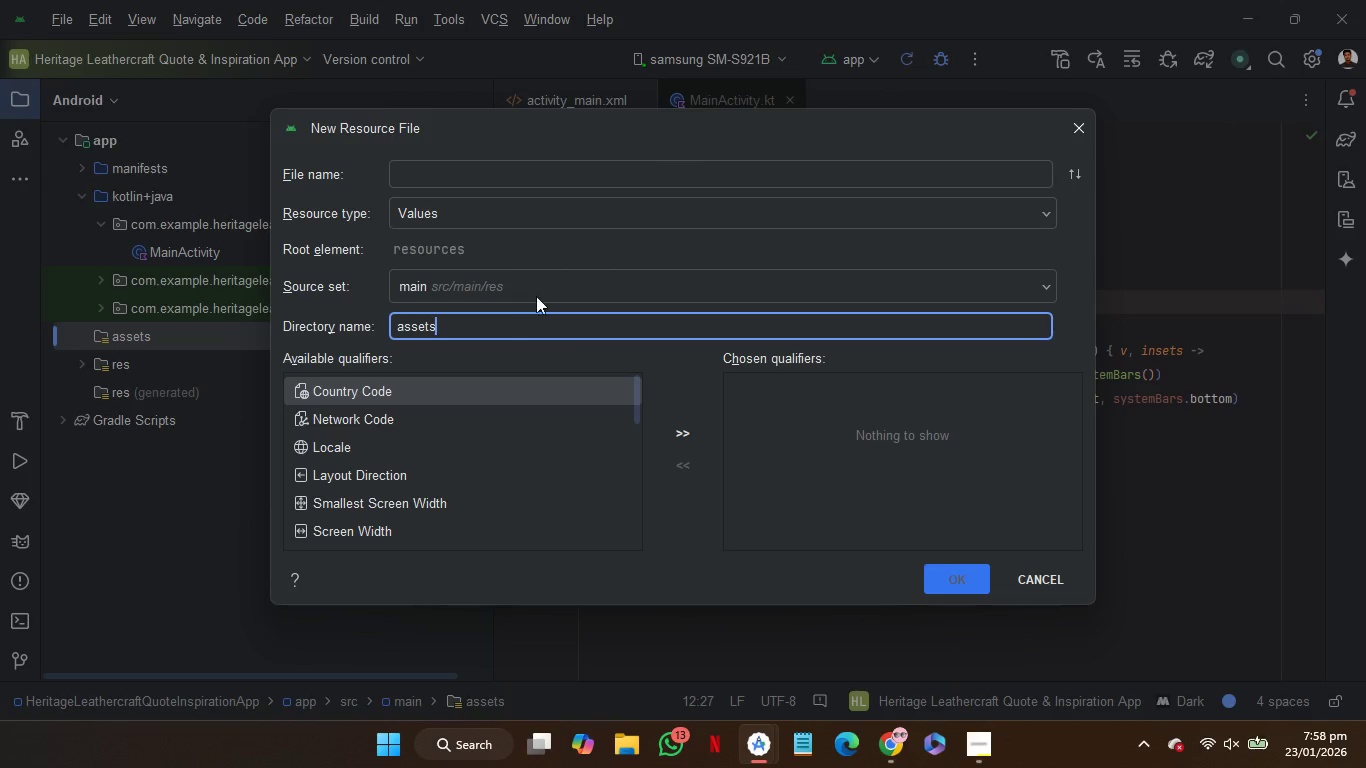 
left_click([546, 174])
 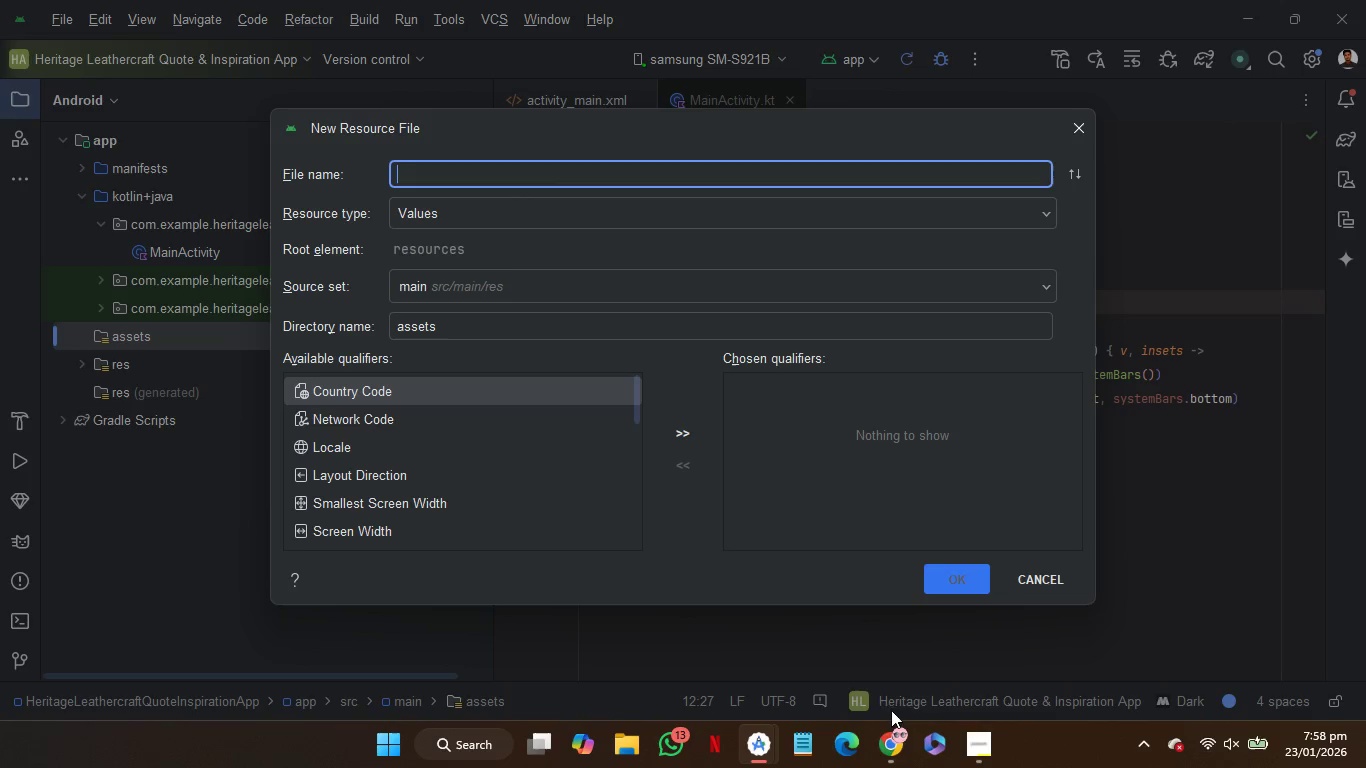 
left_click([884, 755])
 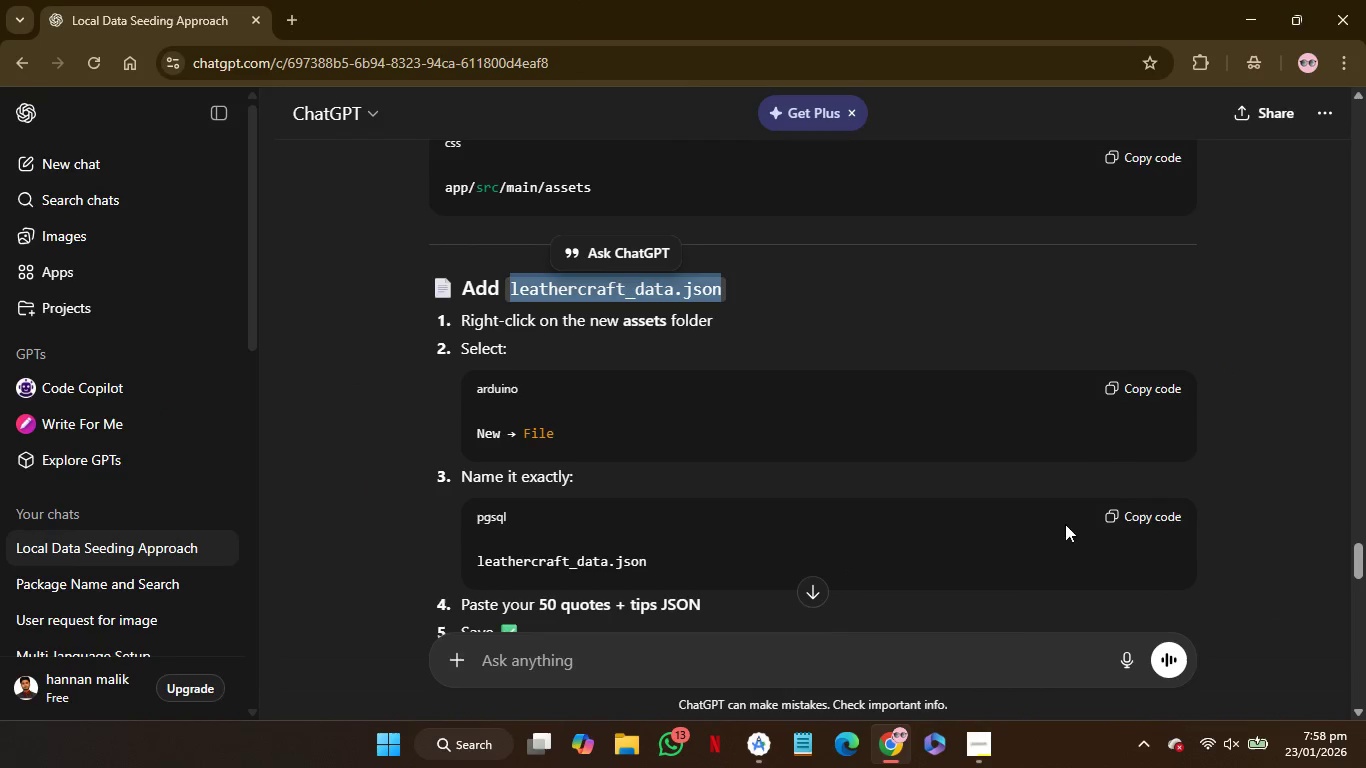 
left_click([1118, 511])
 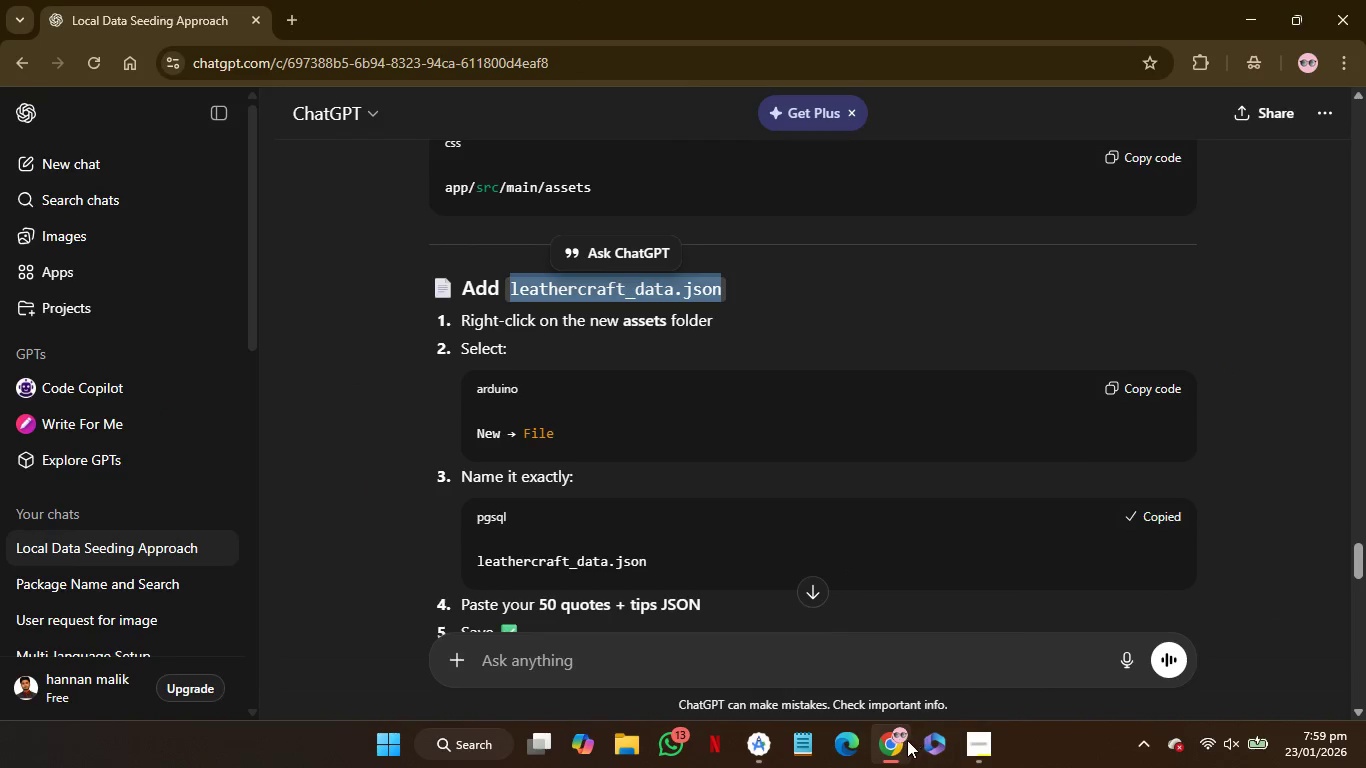 
left_click([897, 745])
 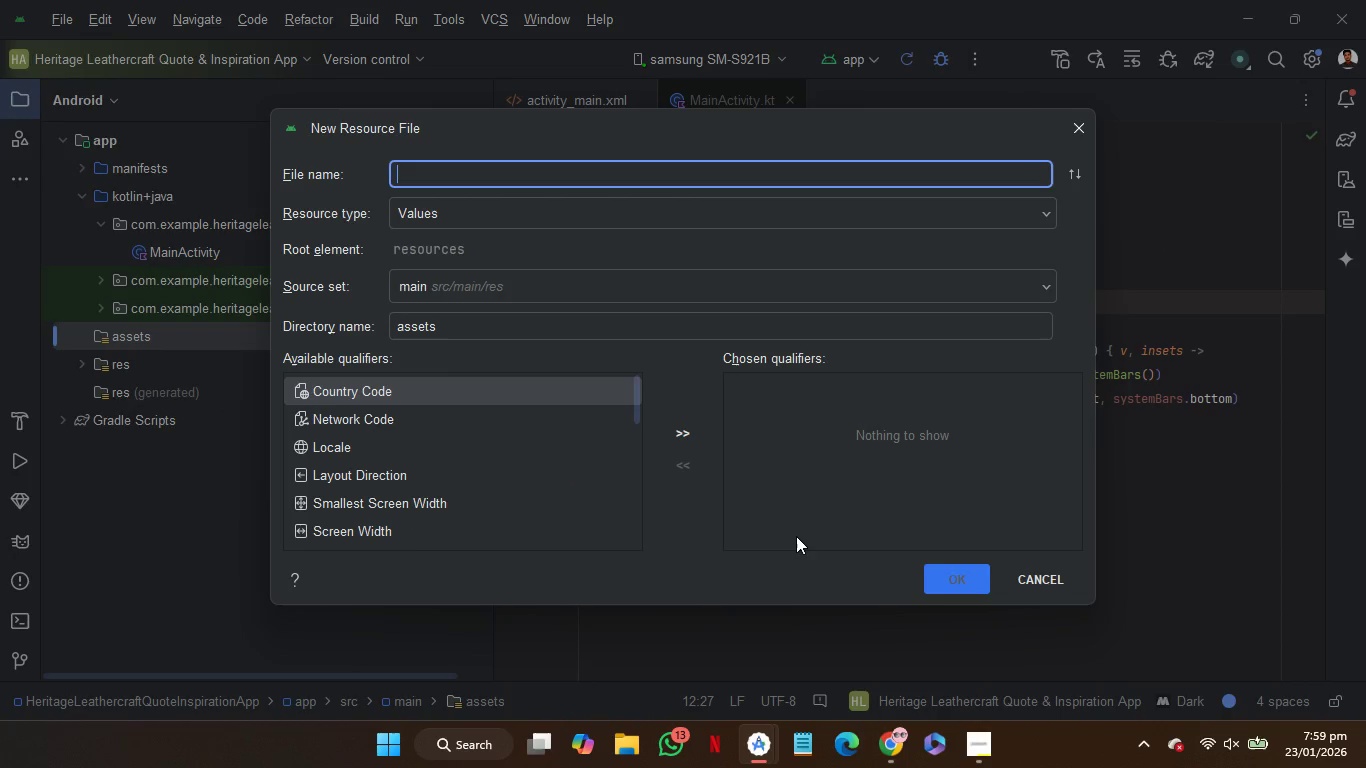 
key(Control+V)
 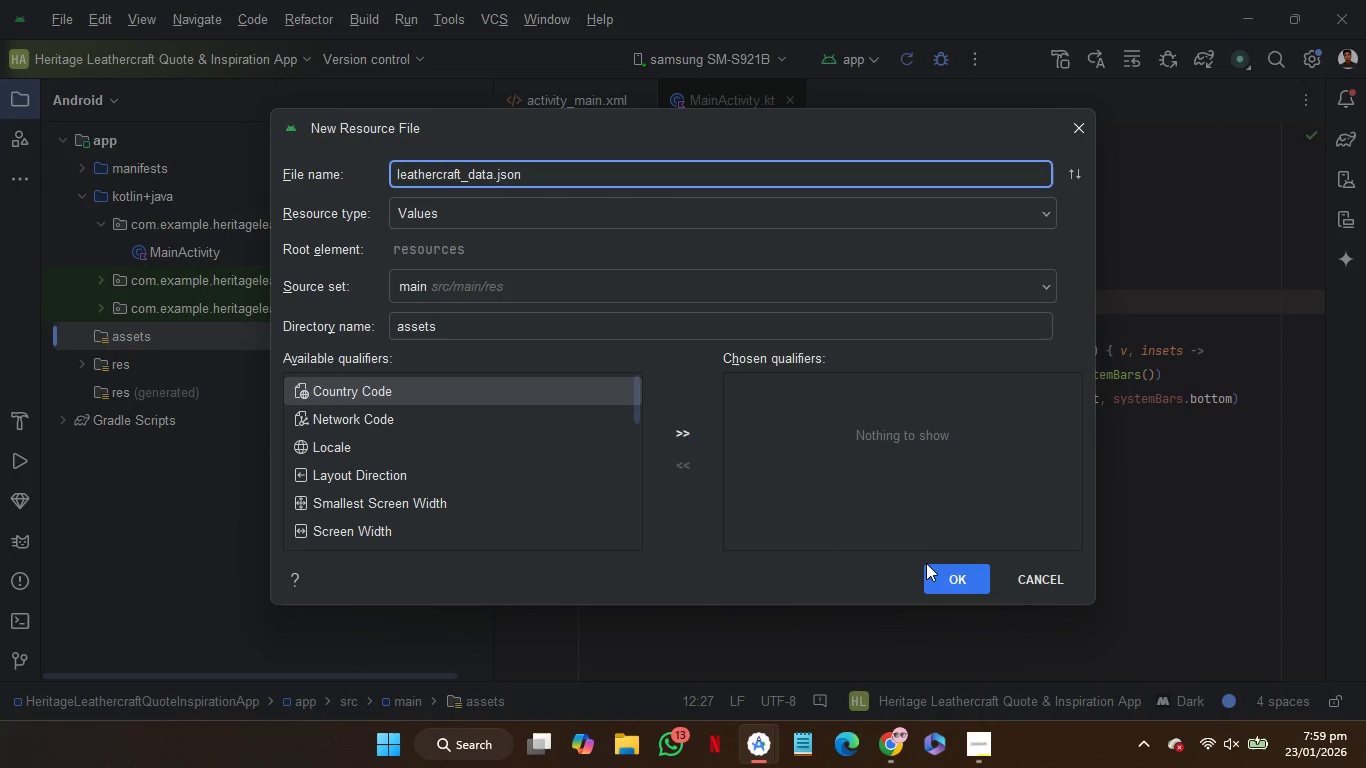 
left_click([930, 575])
 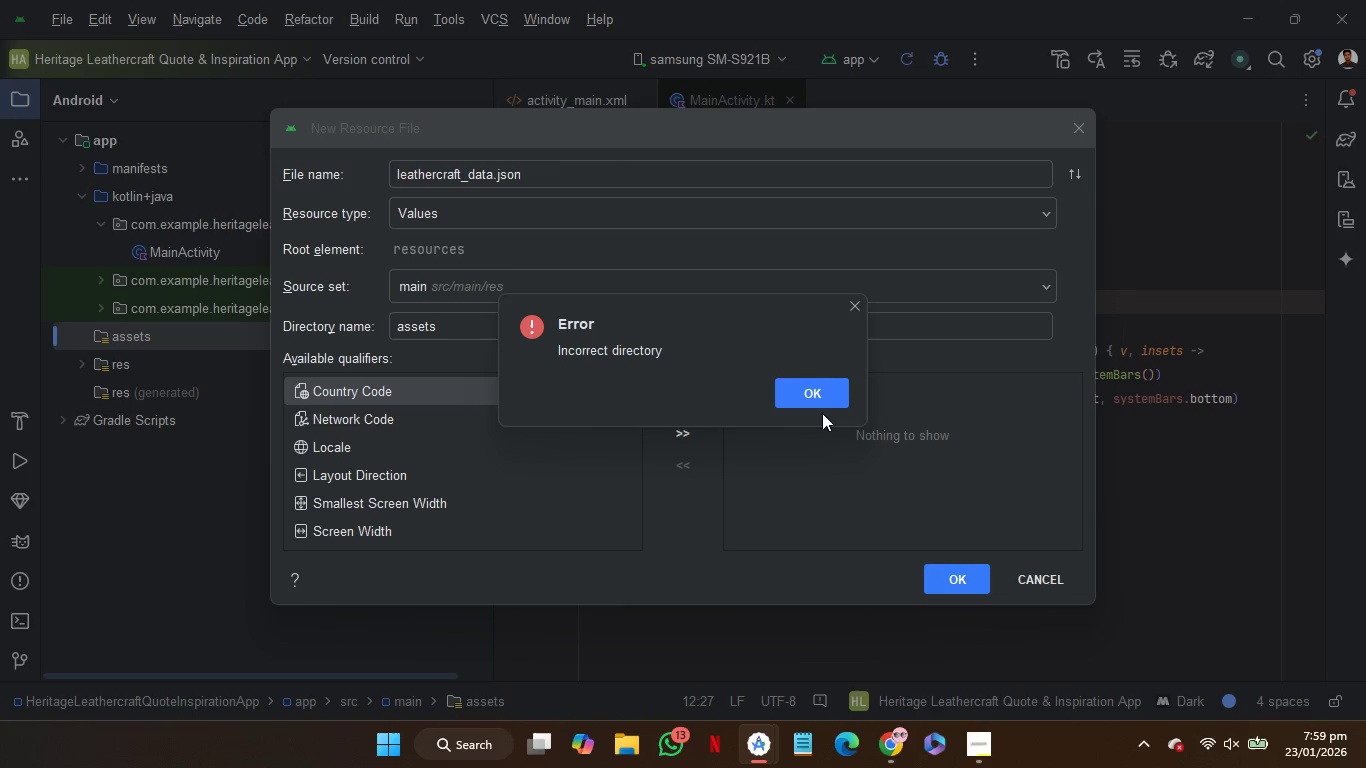 
left_click([812, 395])
 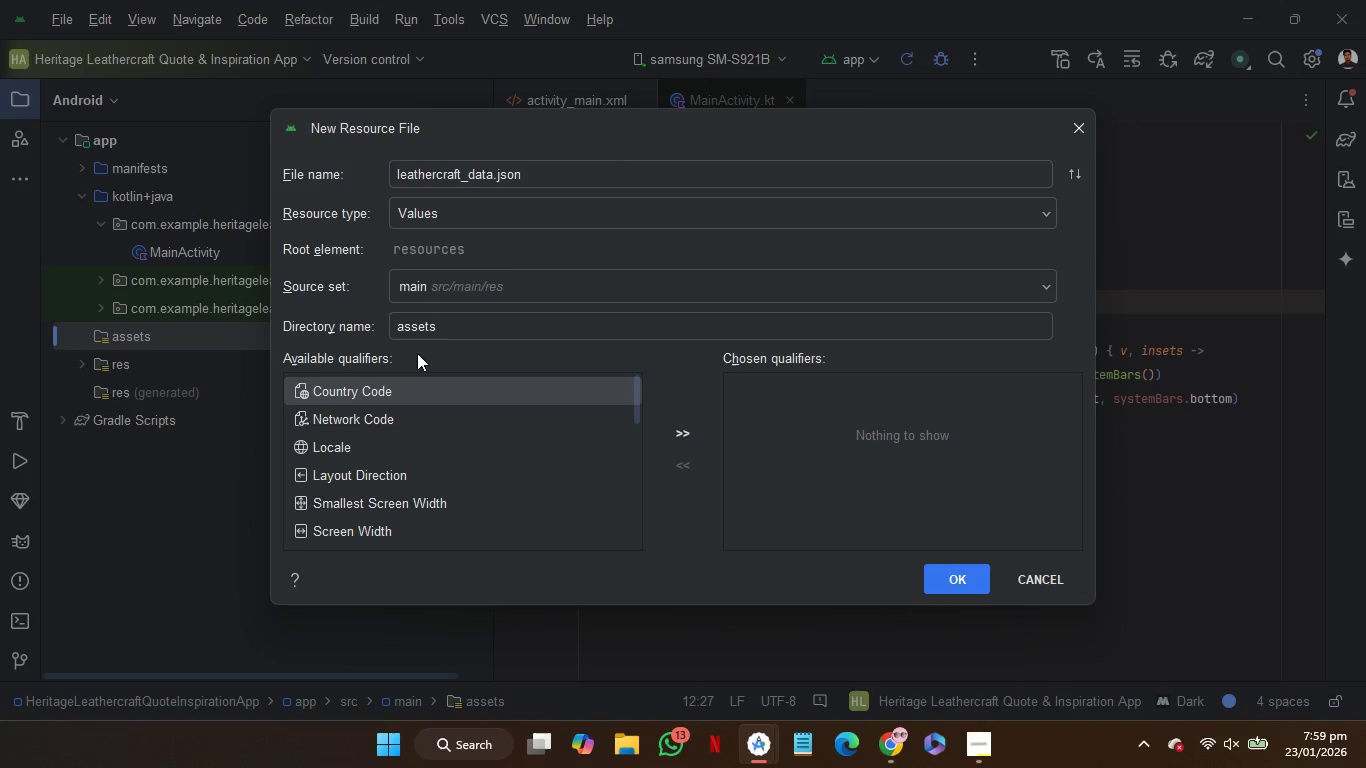 
left_click([415, 333])
 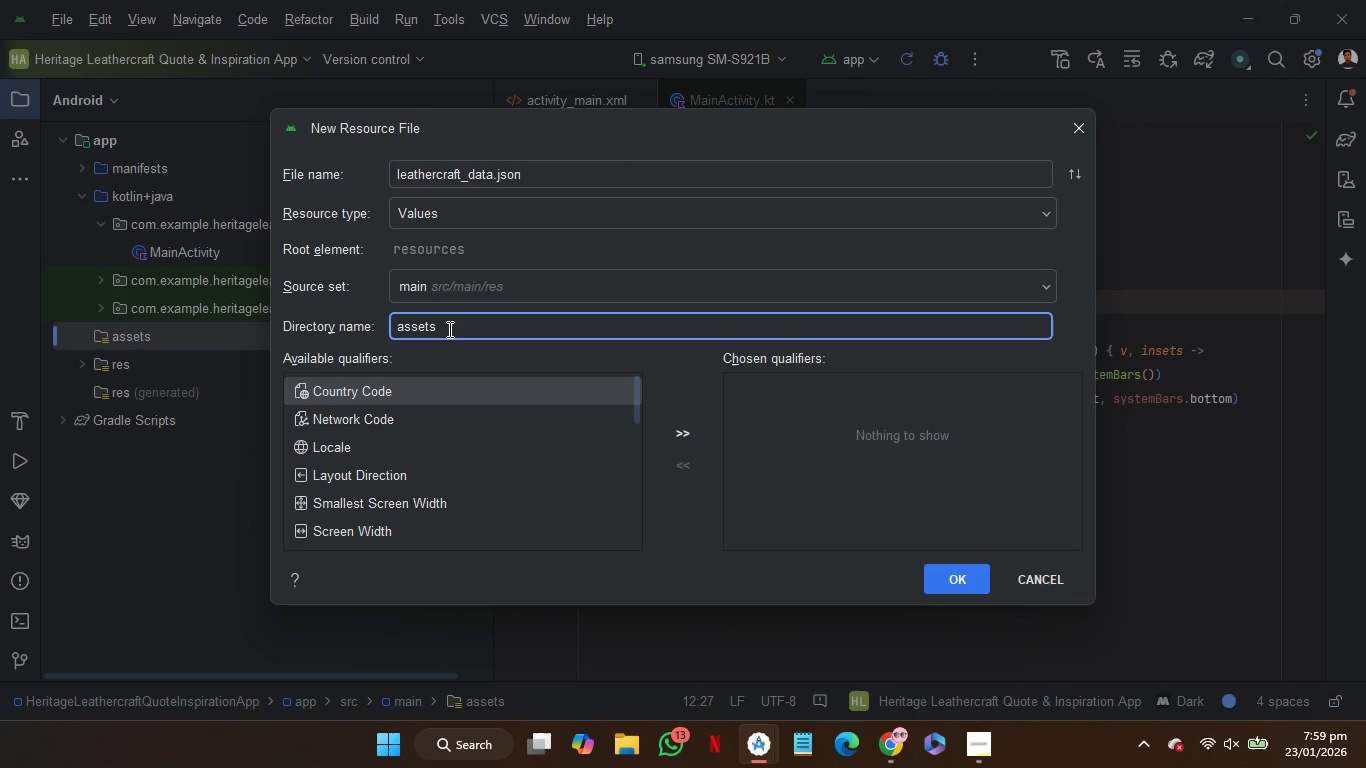 
left_click([448, 329])
 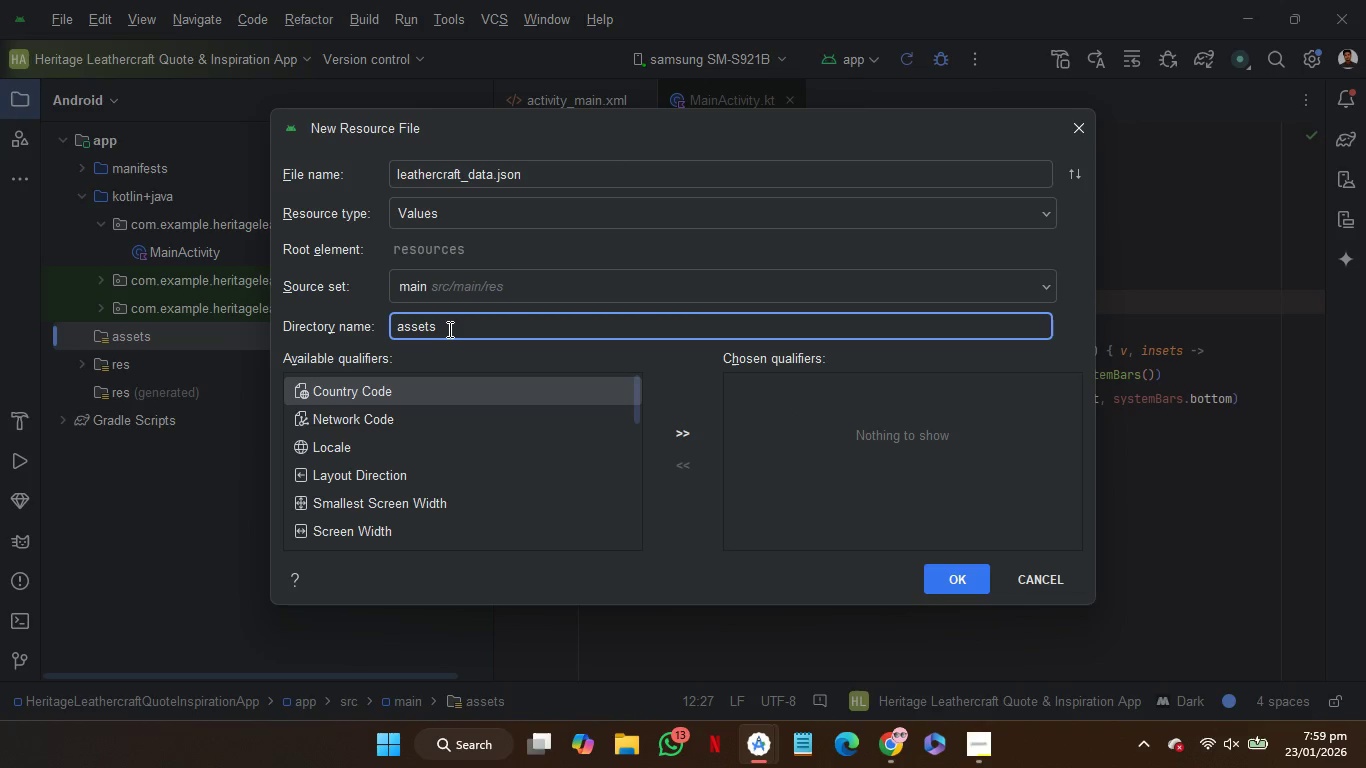 
hold_key(key=Backspace, duration=0.98)
 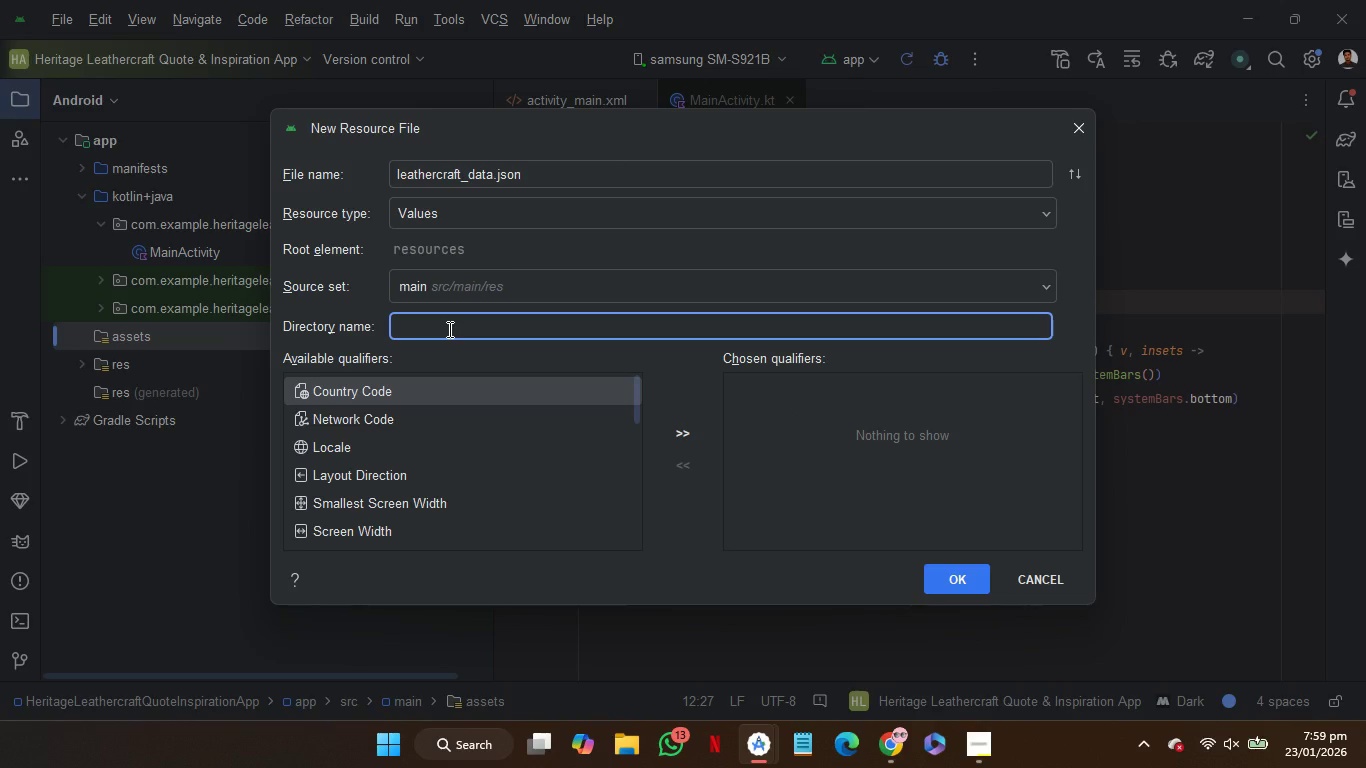 
left_click([448, 329])
 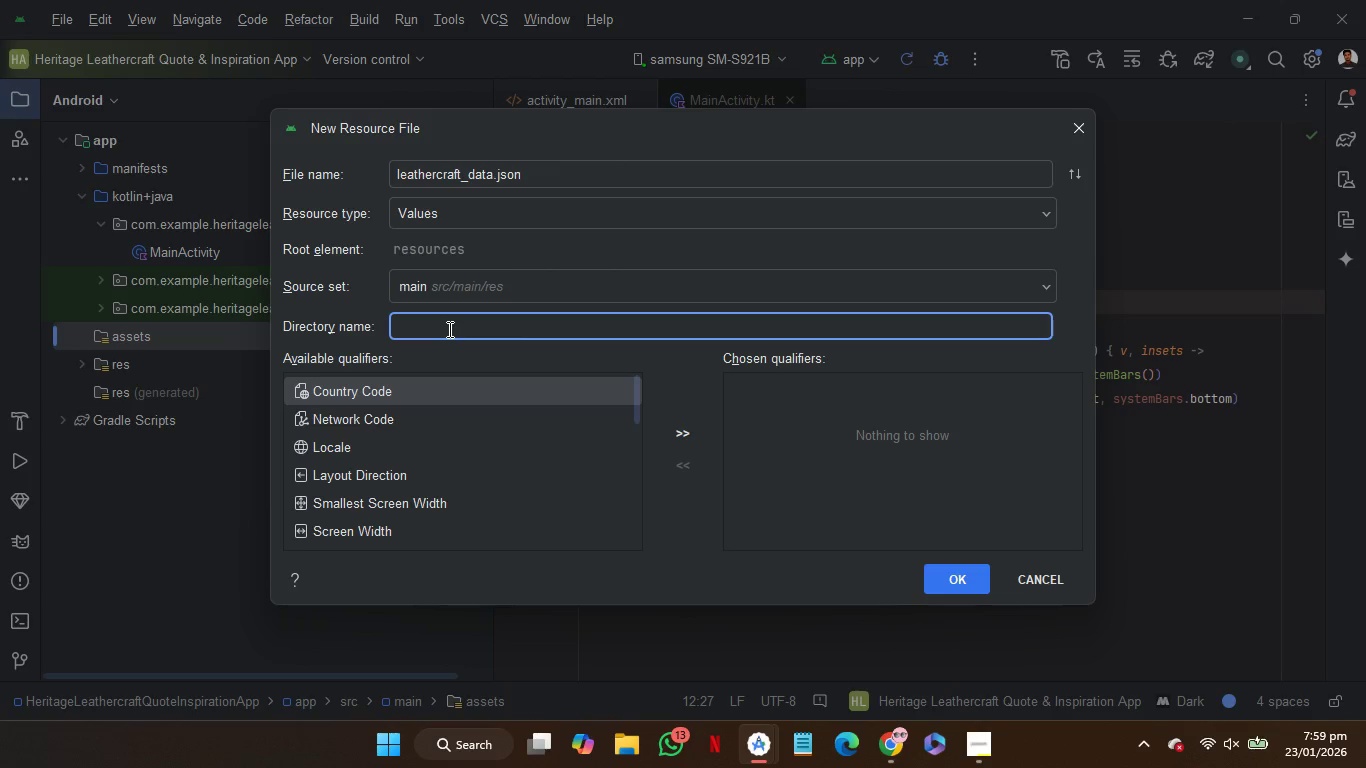 
wait(5.78)
 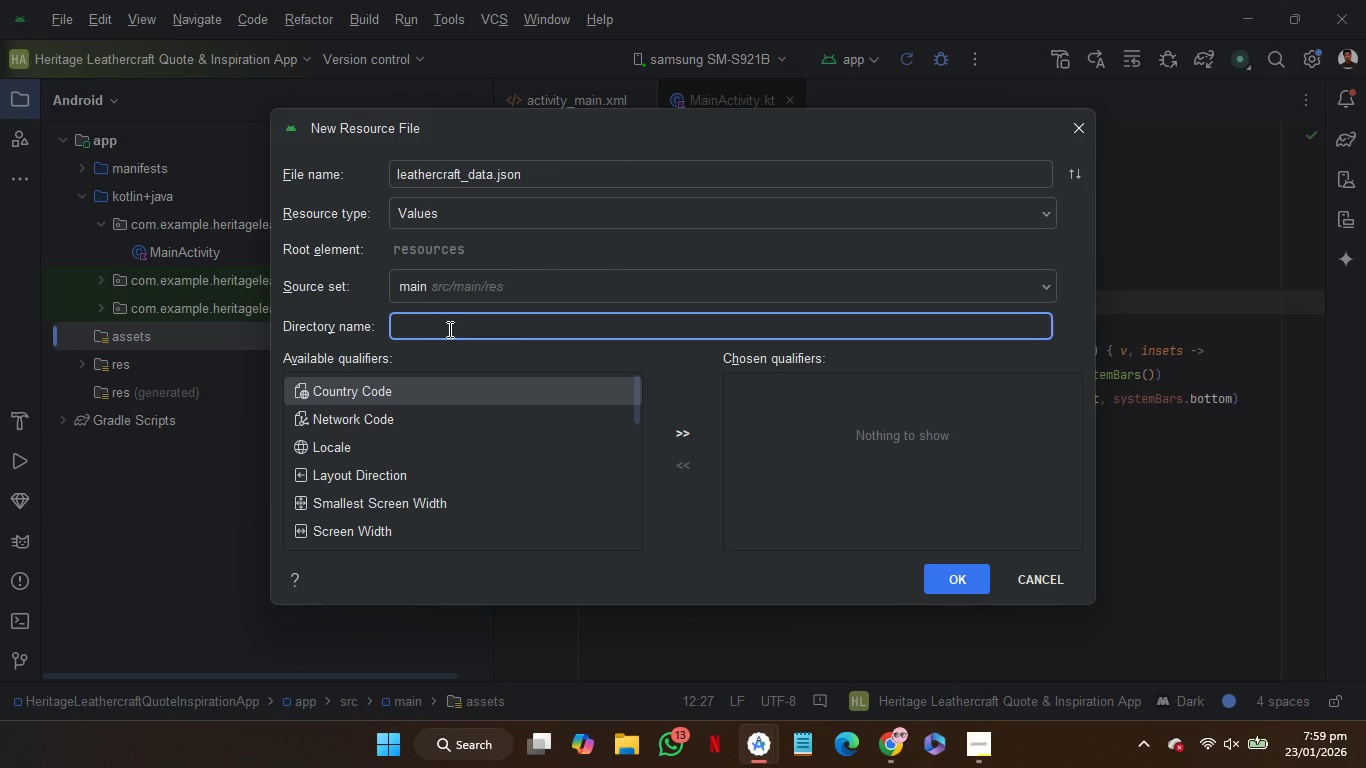 
type(assests)
 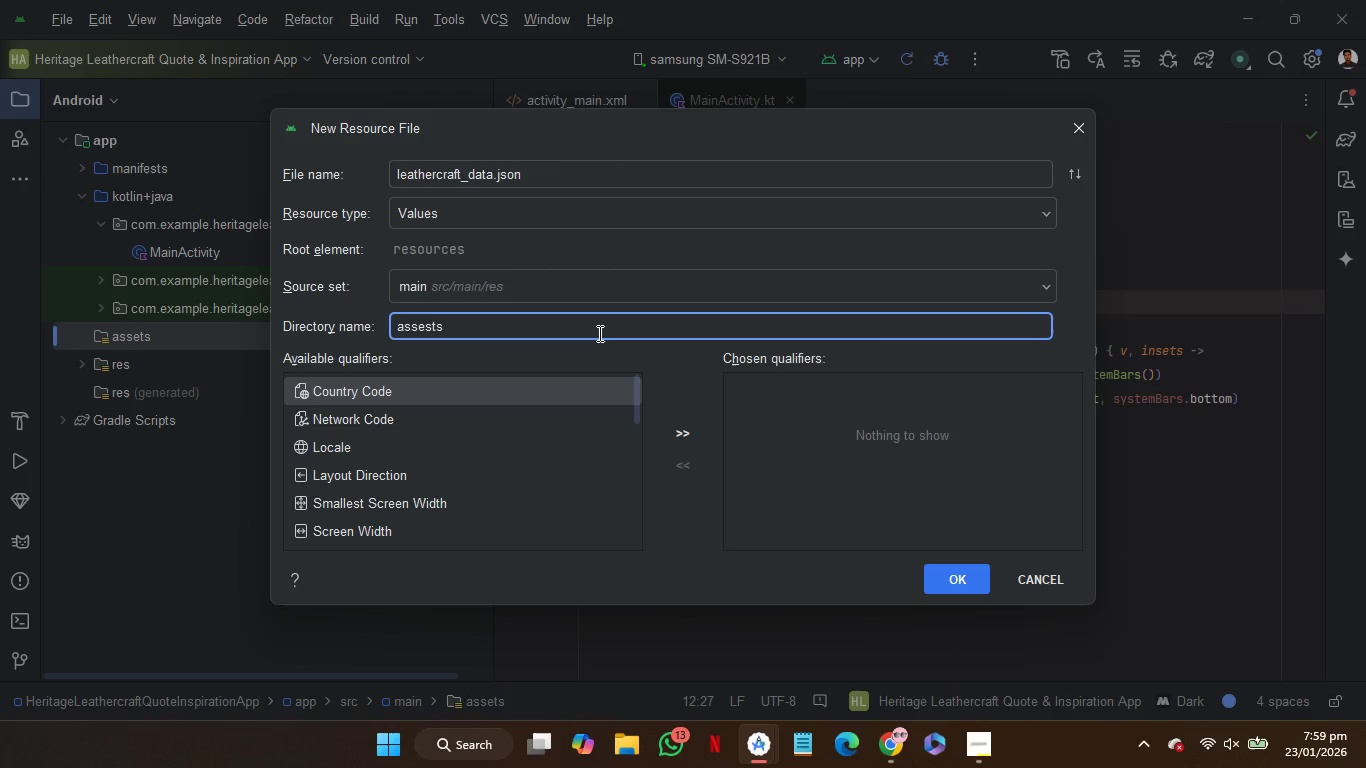 
key(ArrowLeft)
 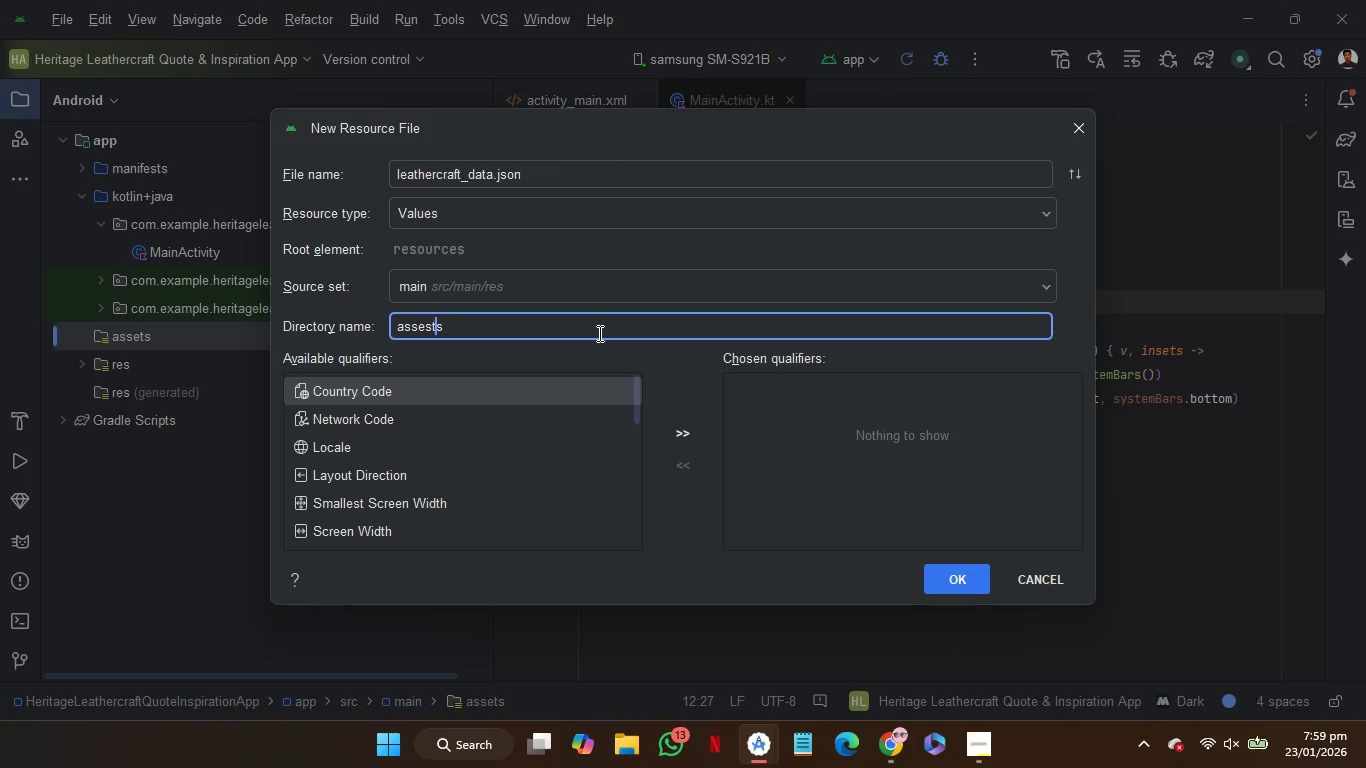 
key(ArrowLeft)
 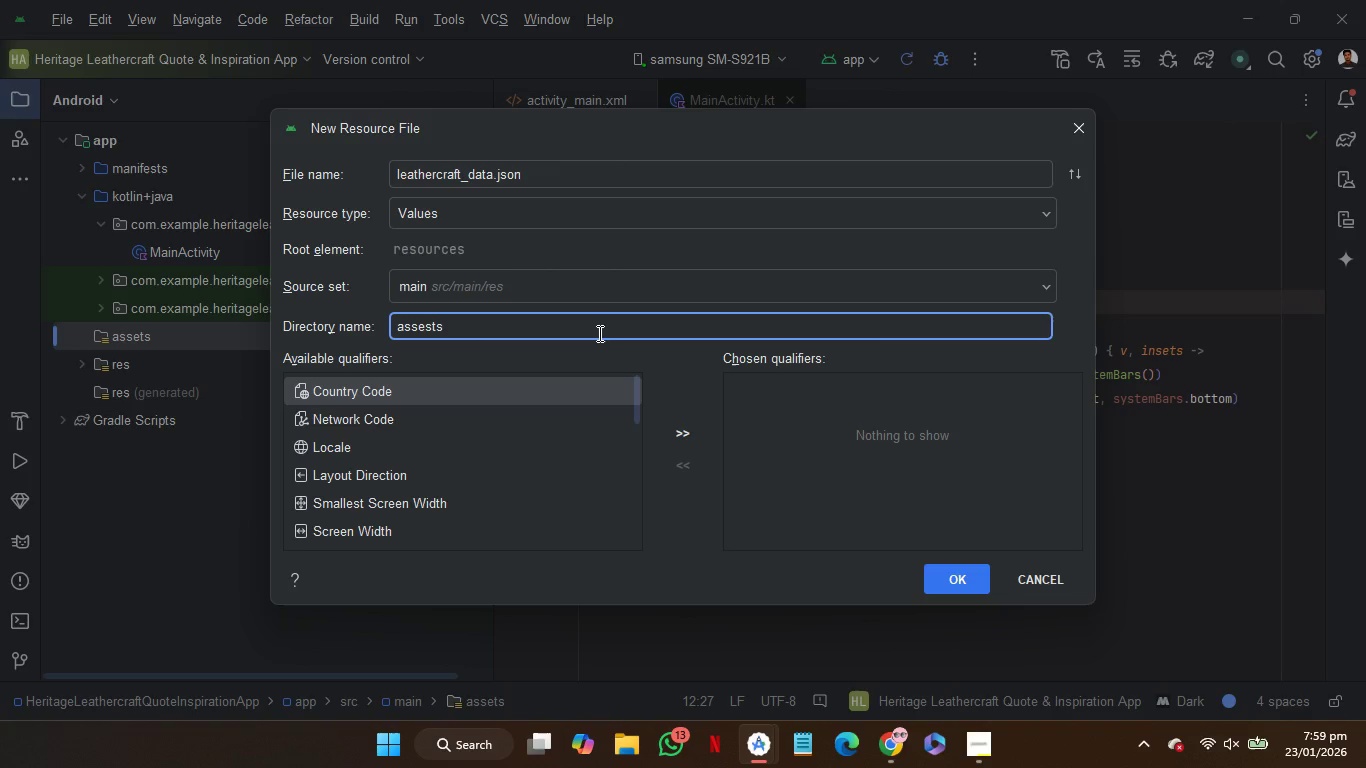 
key(Backspace)
 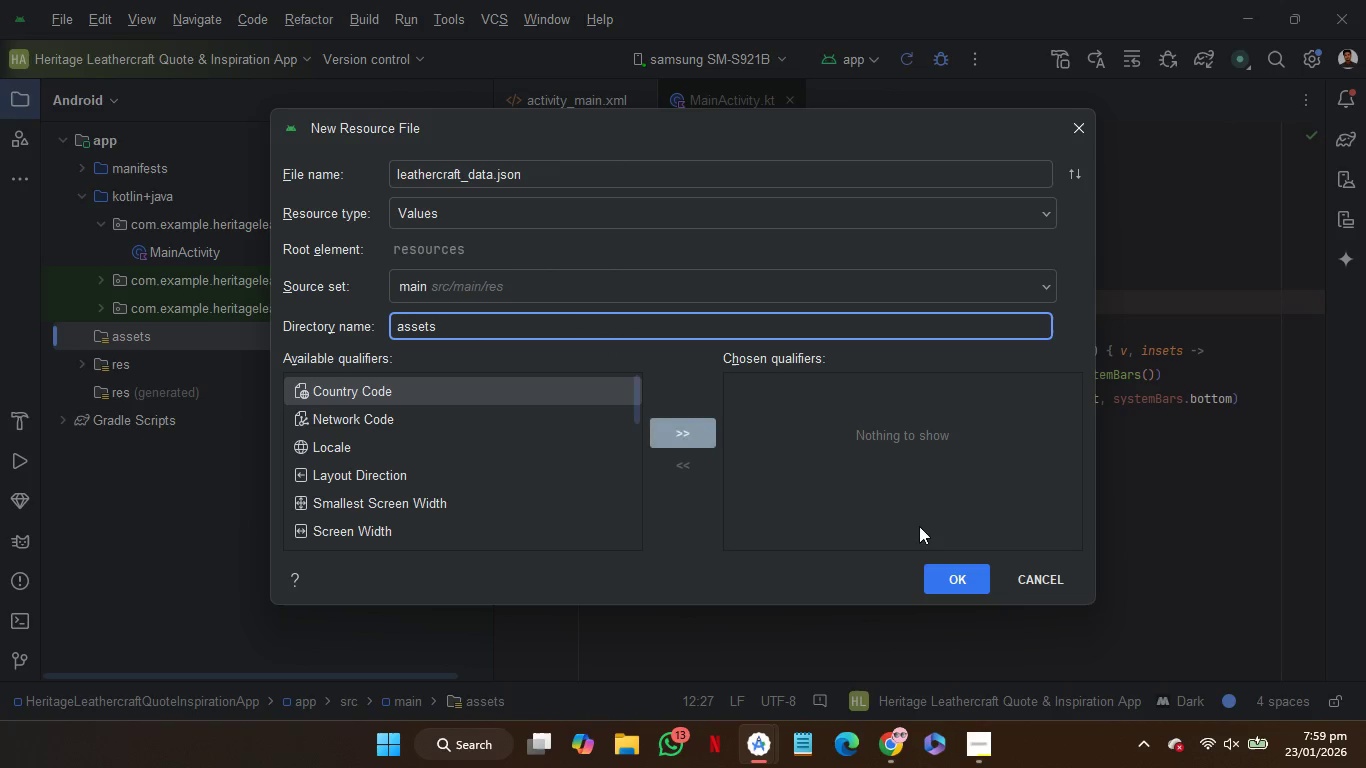 
left_click([946, 585])
 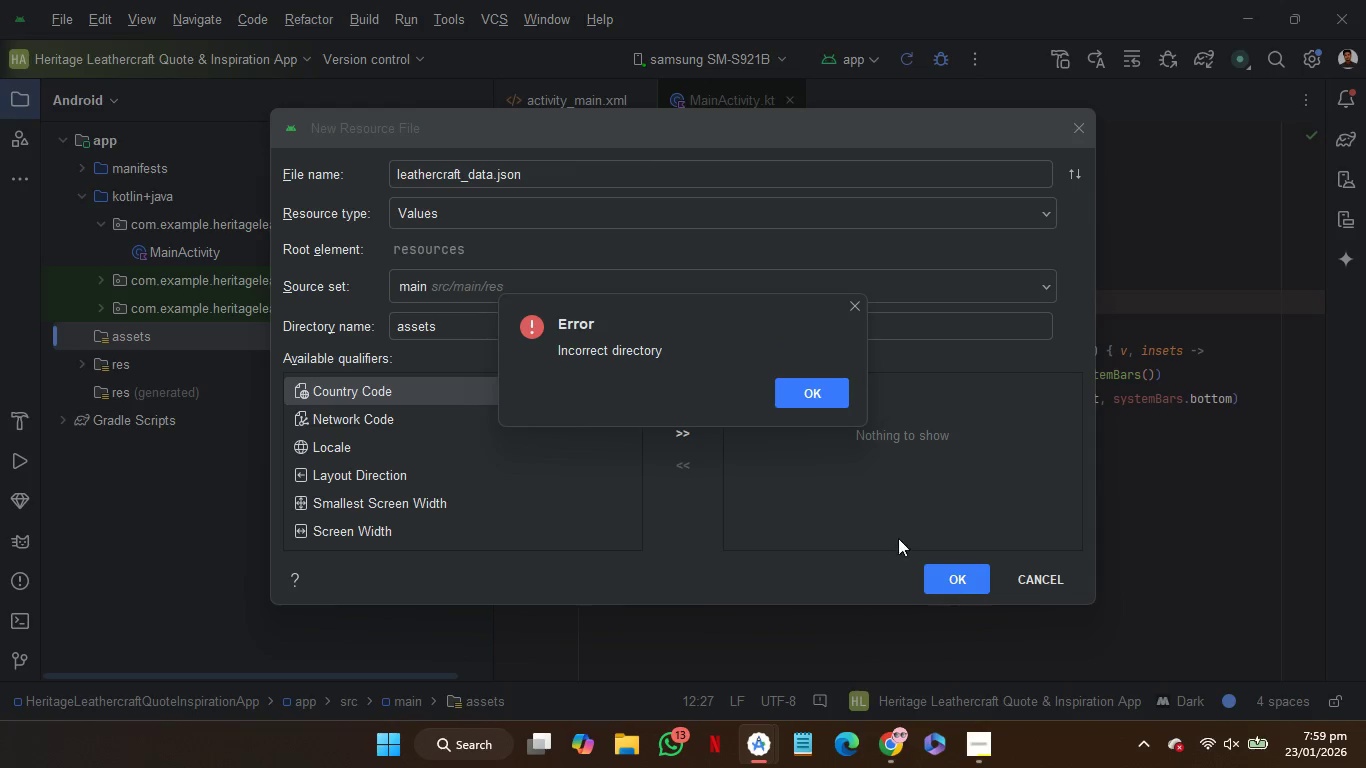 
left_click([805, 388])
 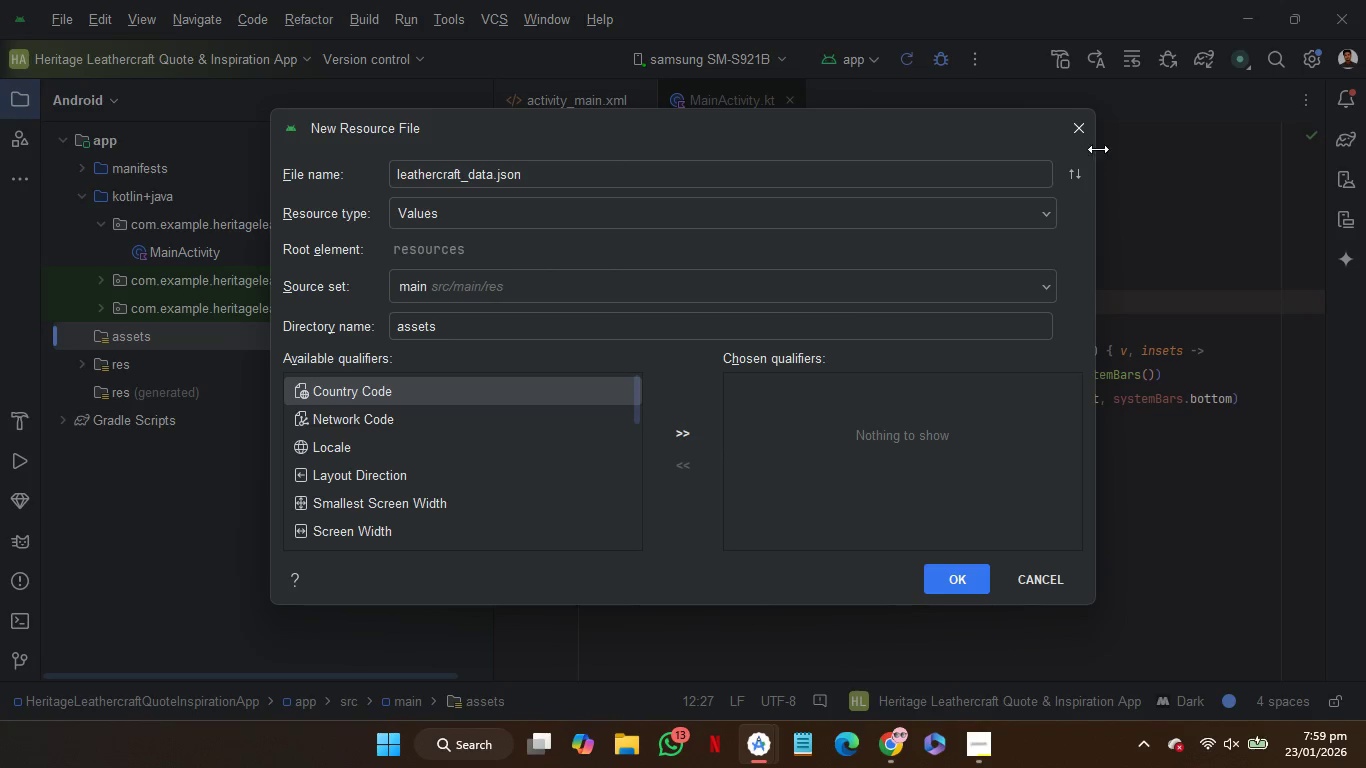 
left_click([1086, 131])
 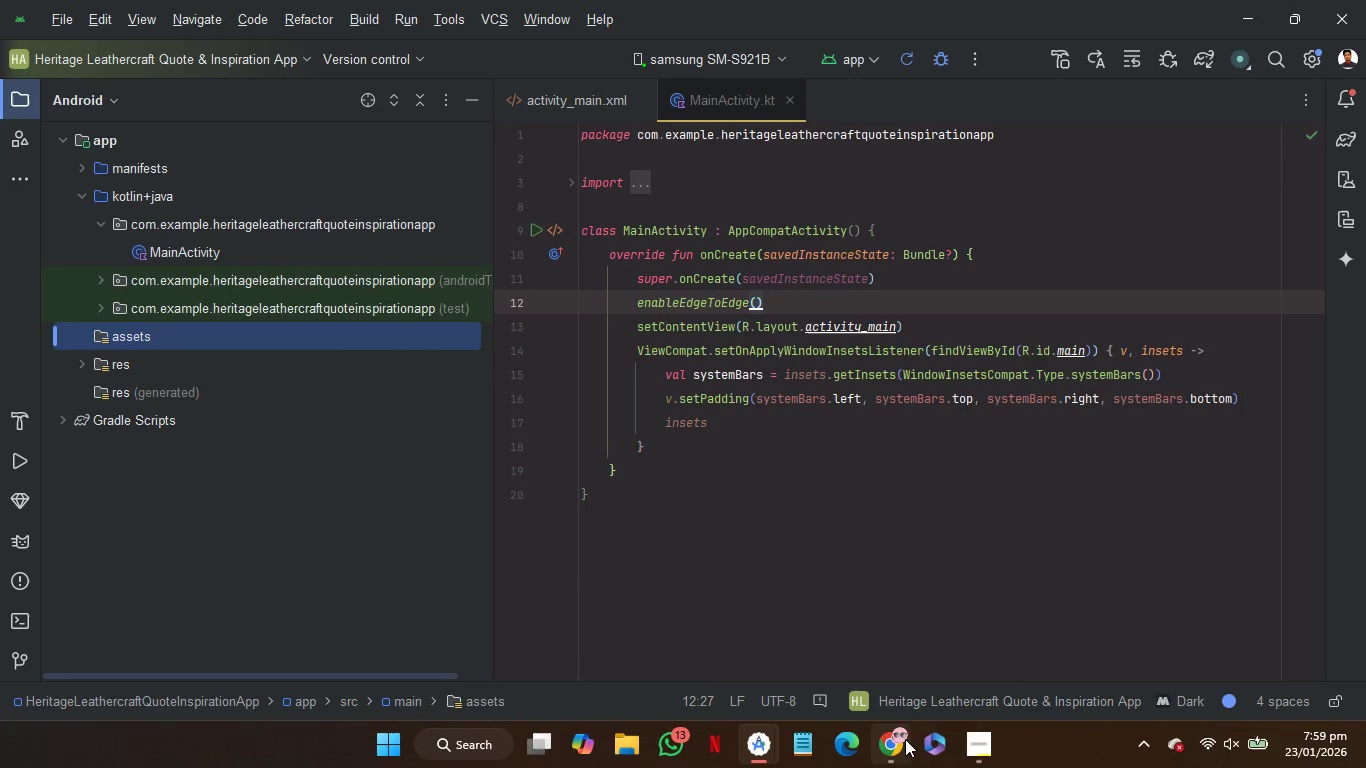 
left_click([905, 752])
 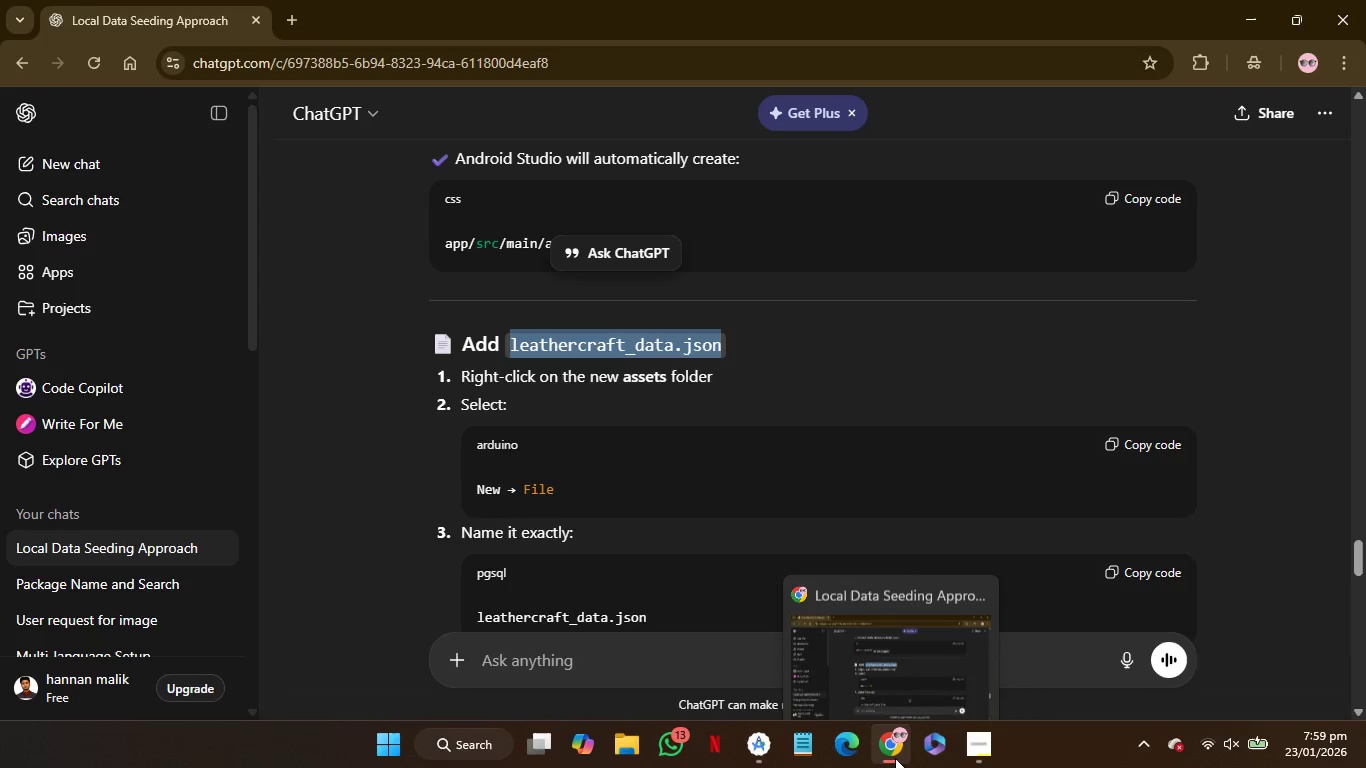 
wait(7.73)
 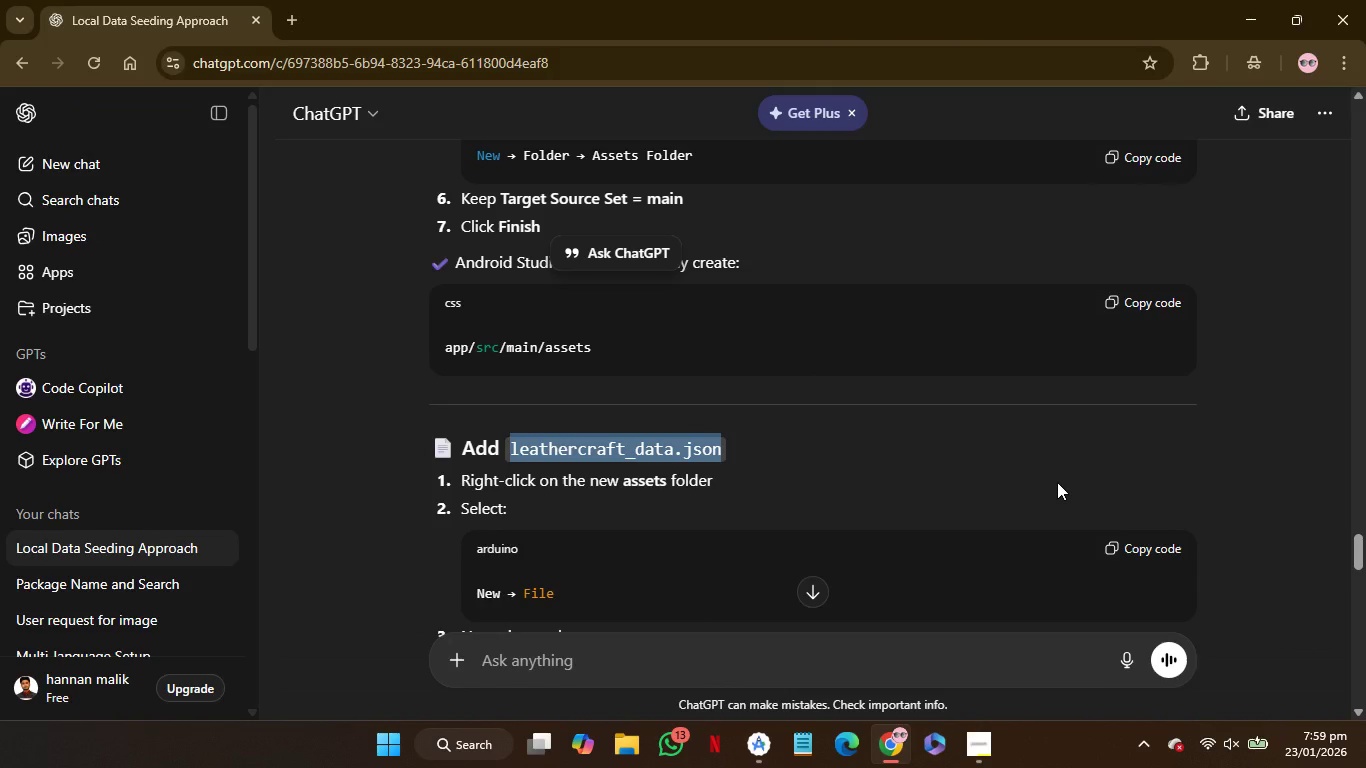 
left_click([894, 758])
 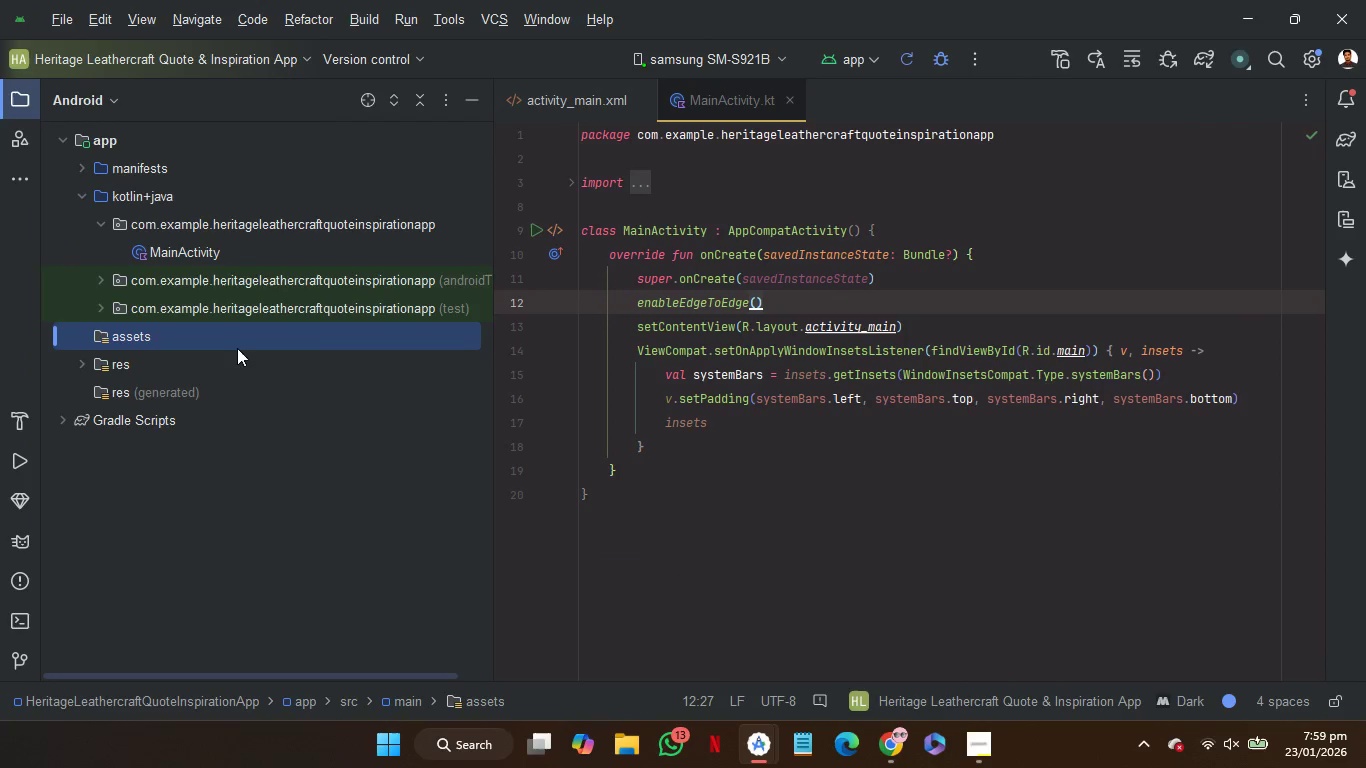 
left_click([231, 342])
 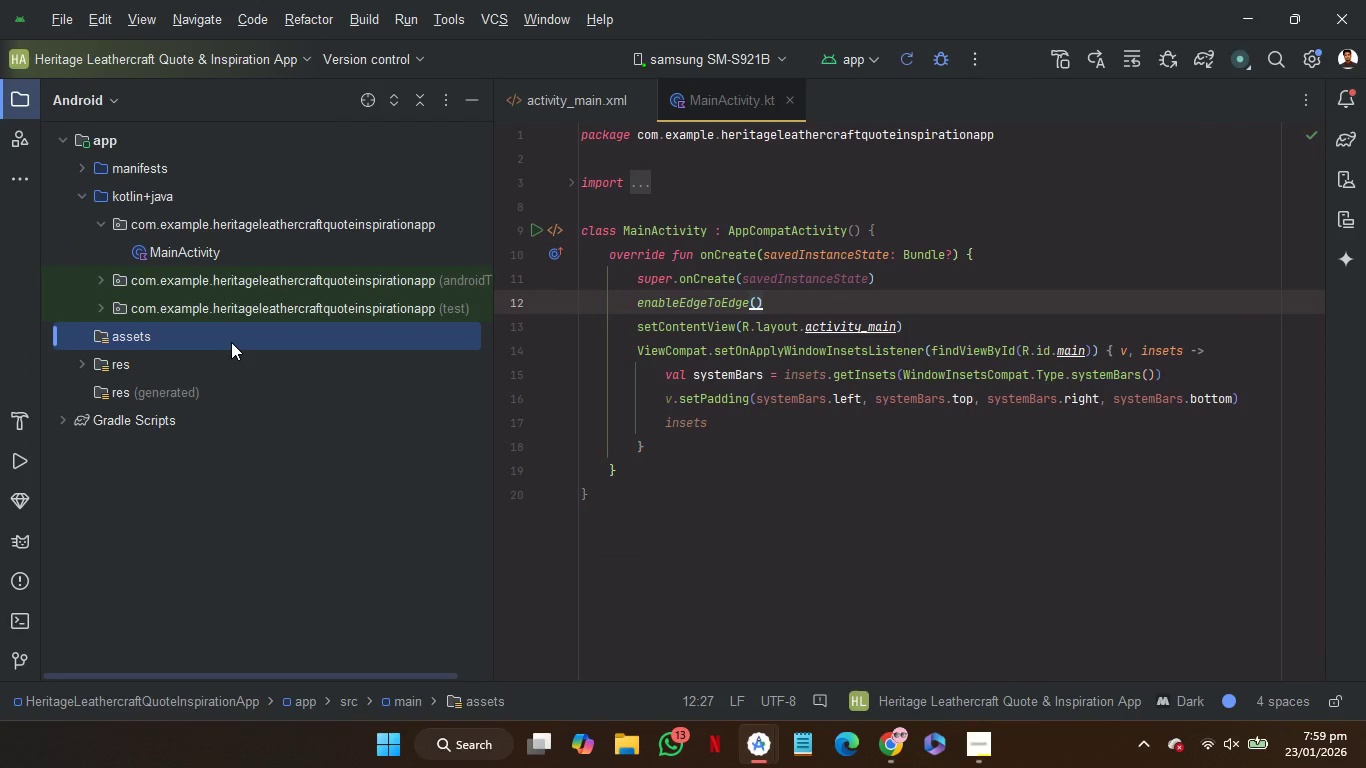 
right_click([231, 342])
 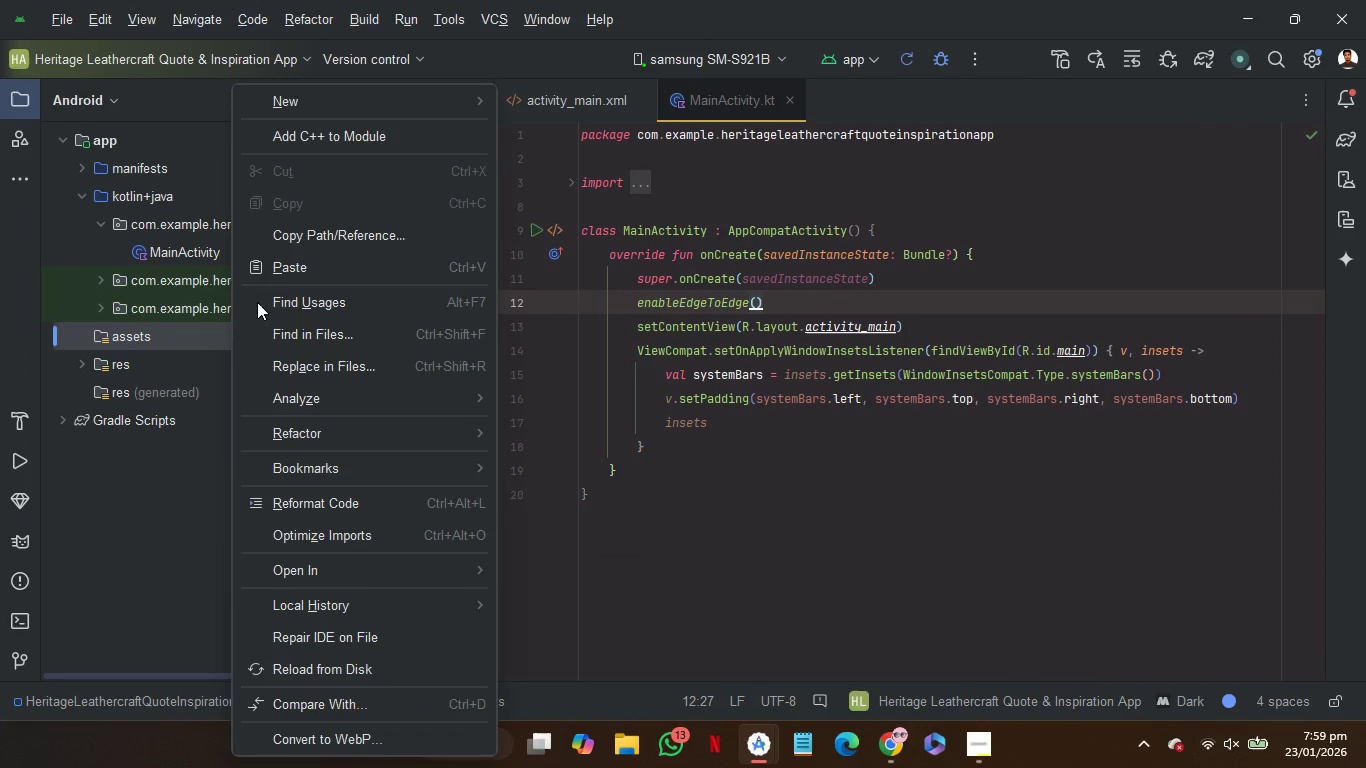 
mouse_move([379, 114])
 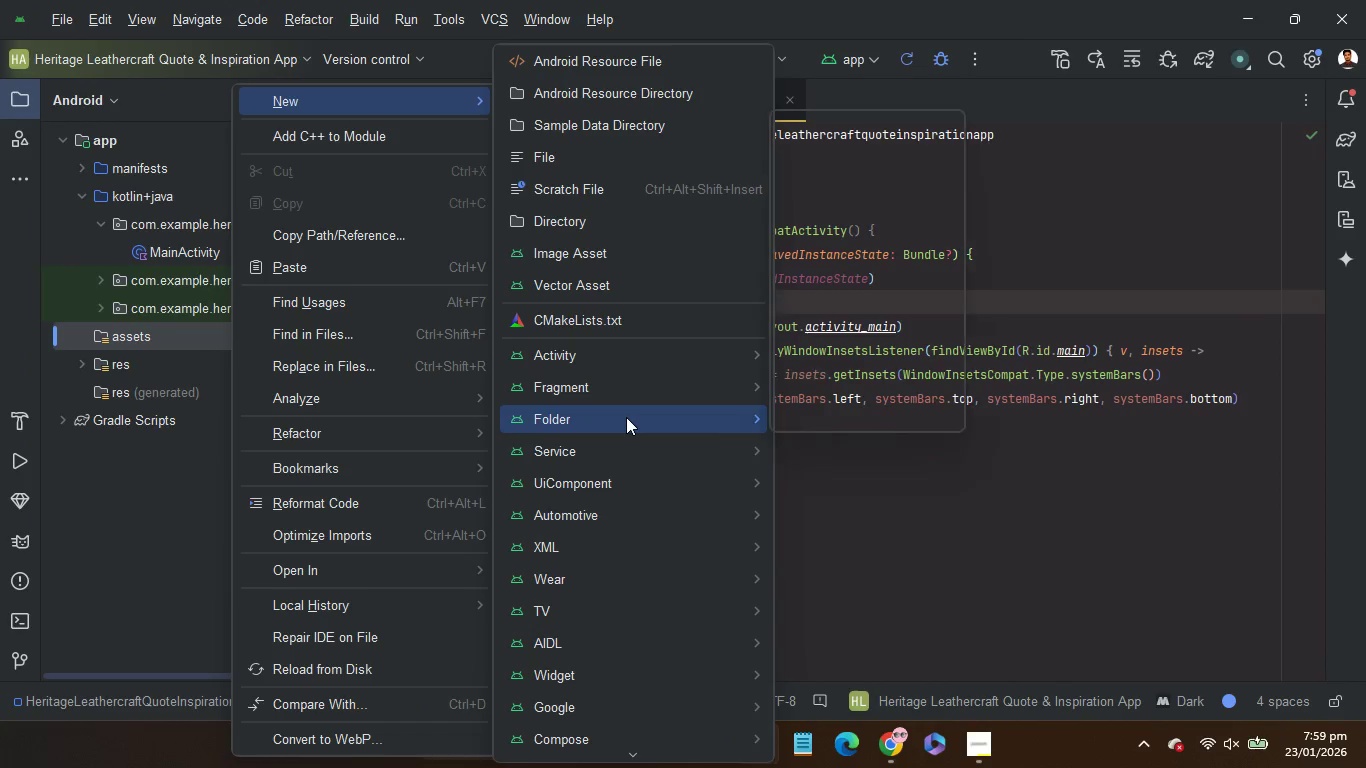 
scroll: coordinate [626, 417], scroll_direction: down, amount: 2.0
 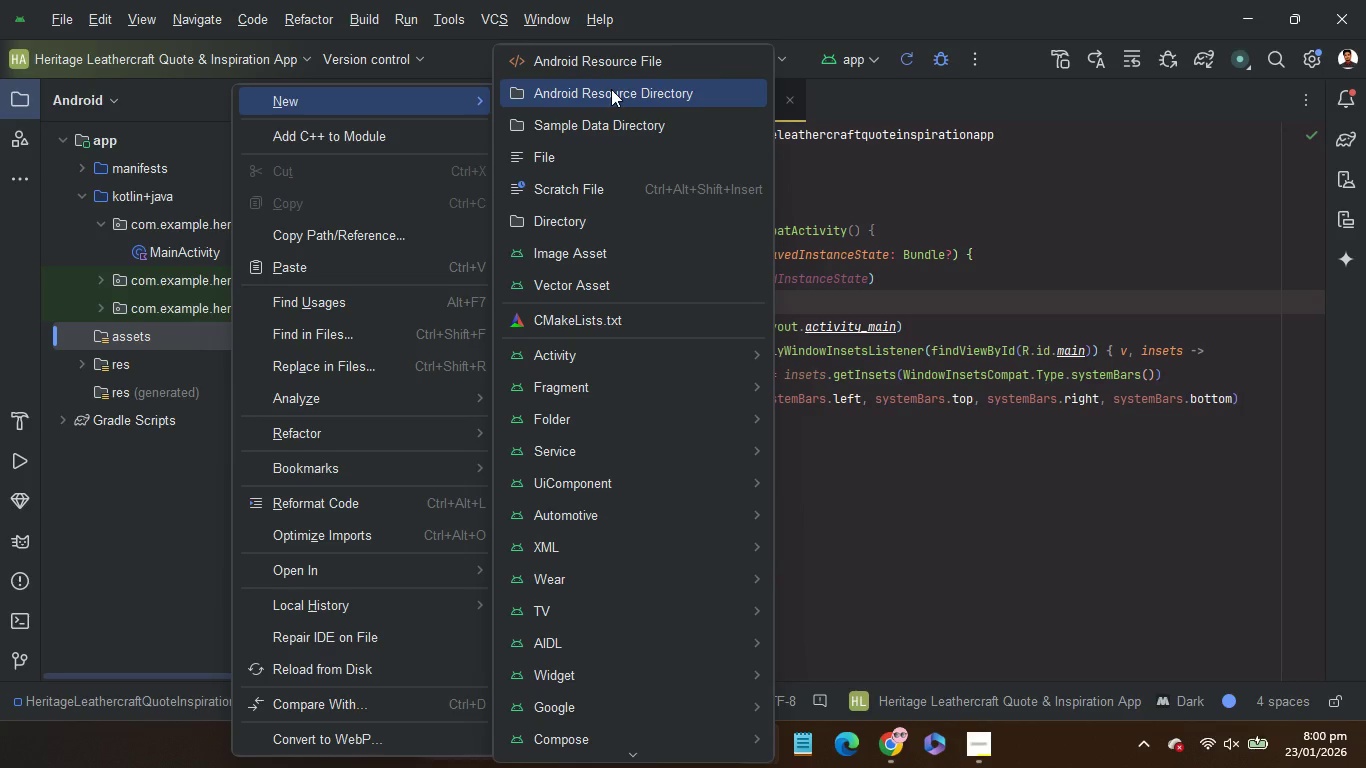 
wait(17.87)
 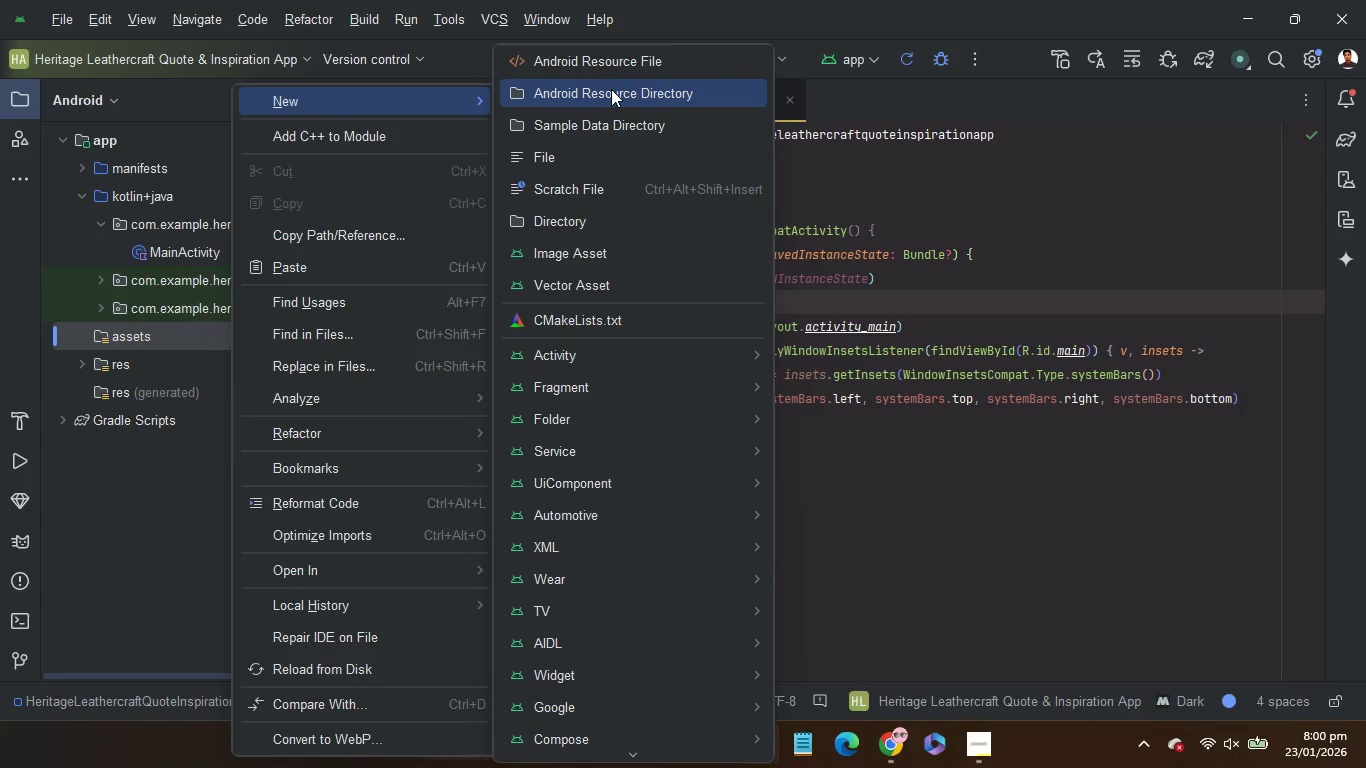 
left_click([875, 183])
 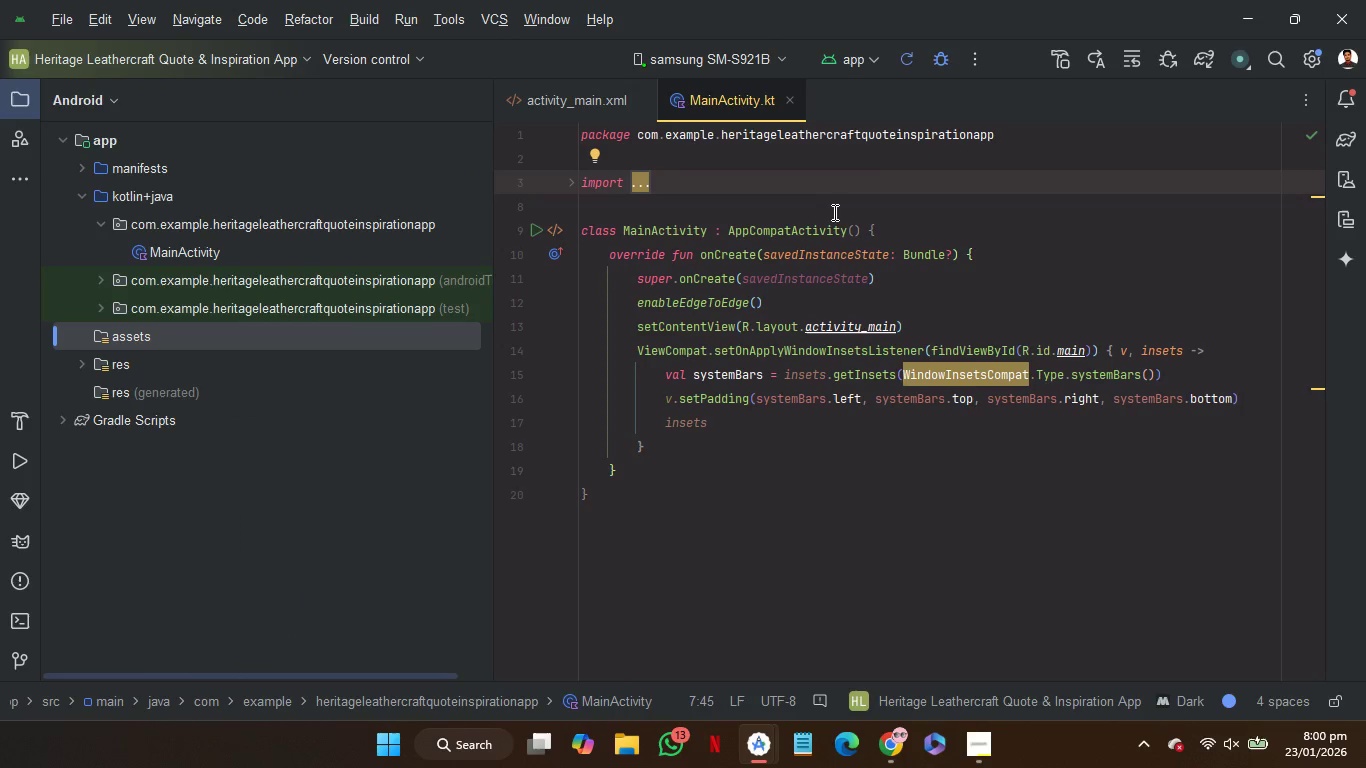 
left_click([833, 212])
 